 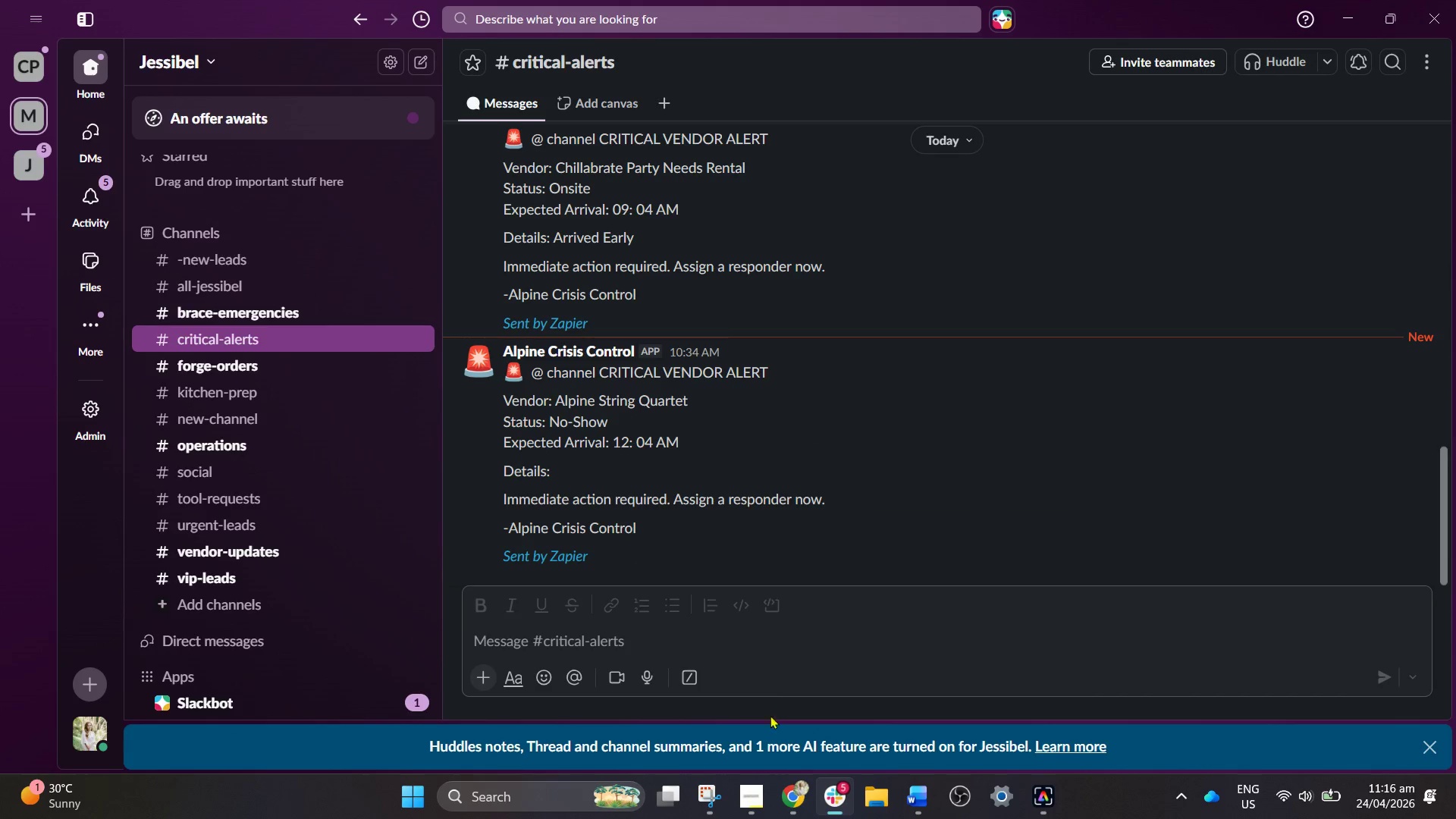 
left_click_drag(start_coordinate=[920, 814], to_coordinate=[736, 795])
 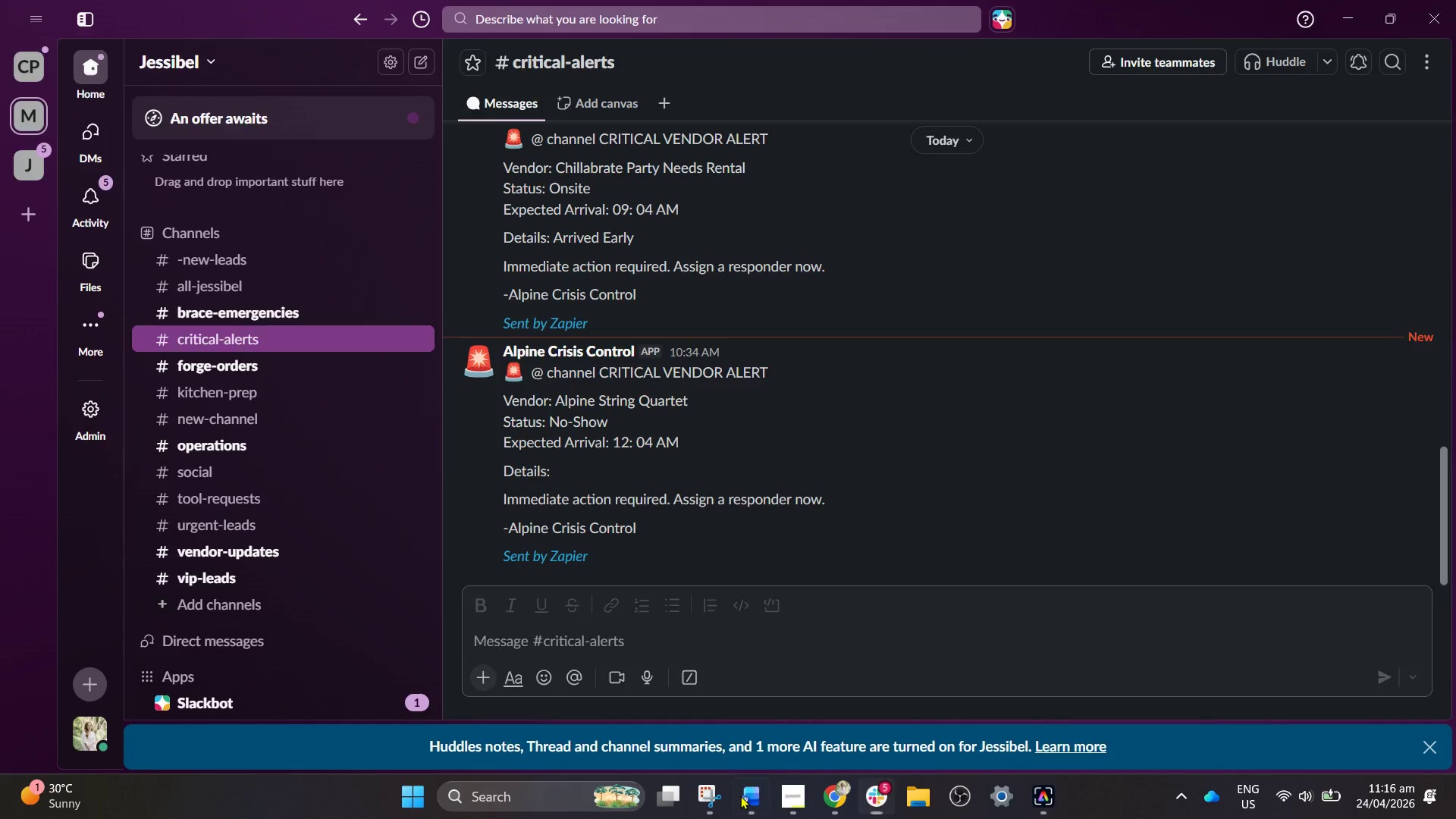 
left_click([740, 795])
 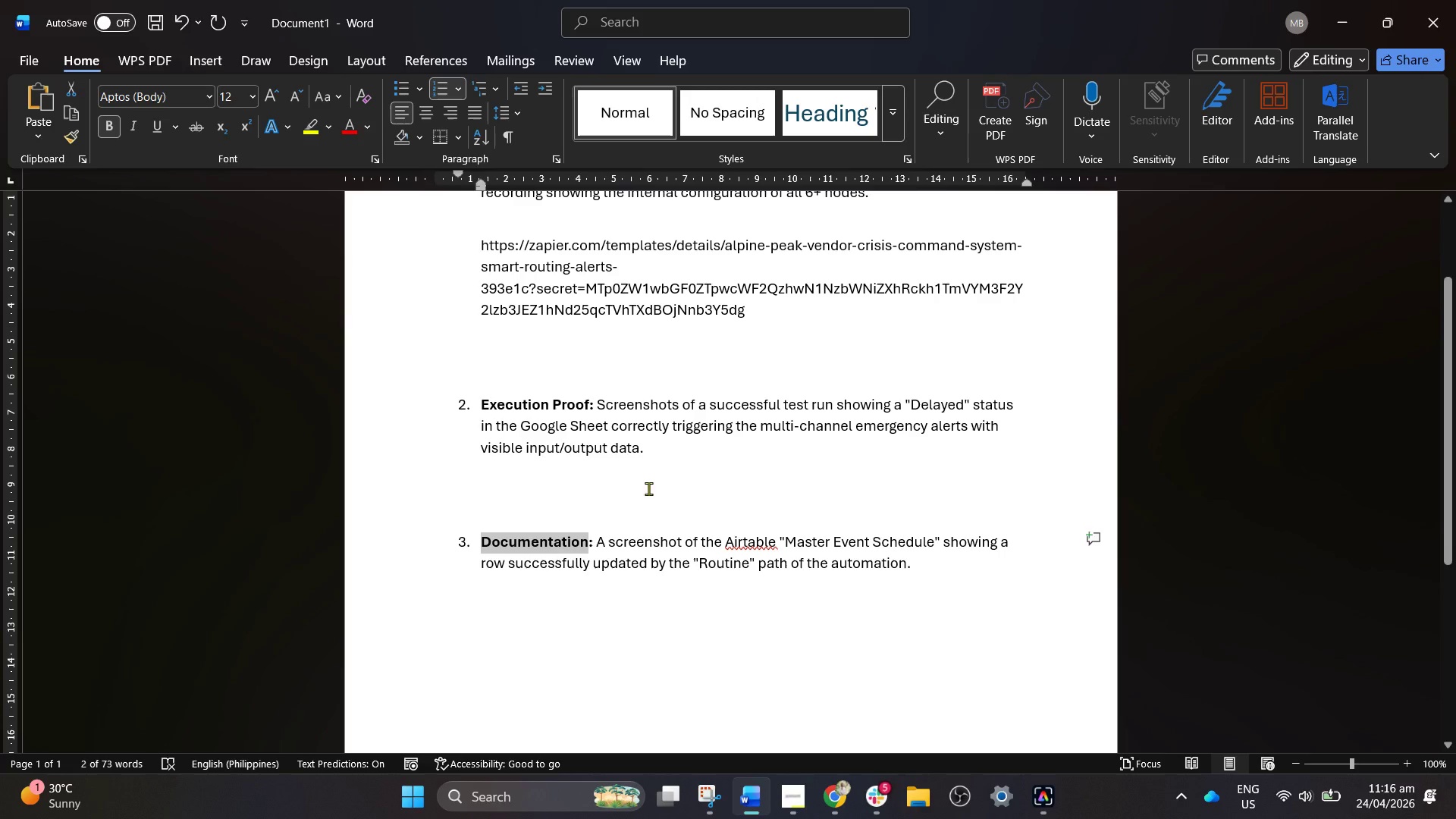 
wait(6.05)
 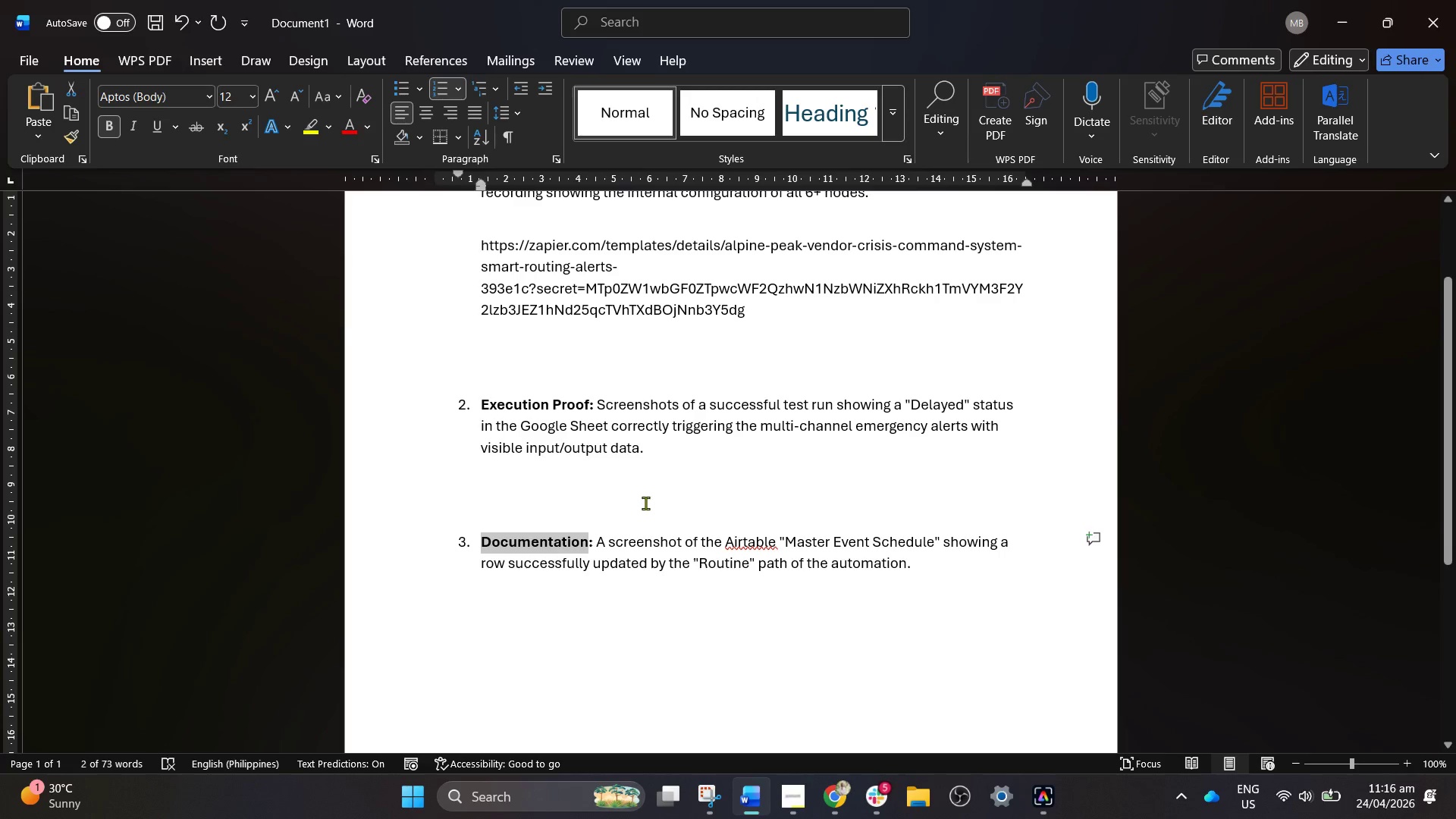 
scroll: coordinate [646, 488], scroll_direction: up, amount: 1.0
 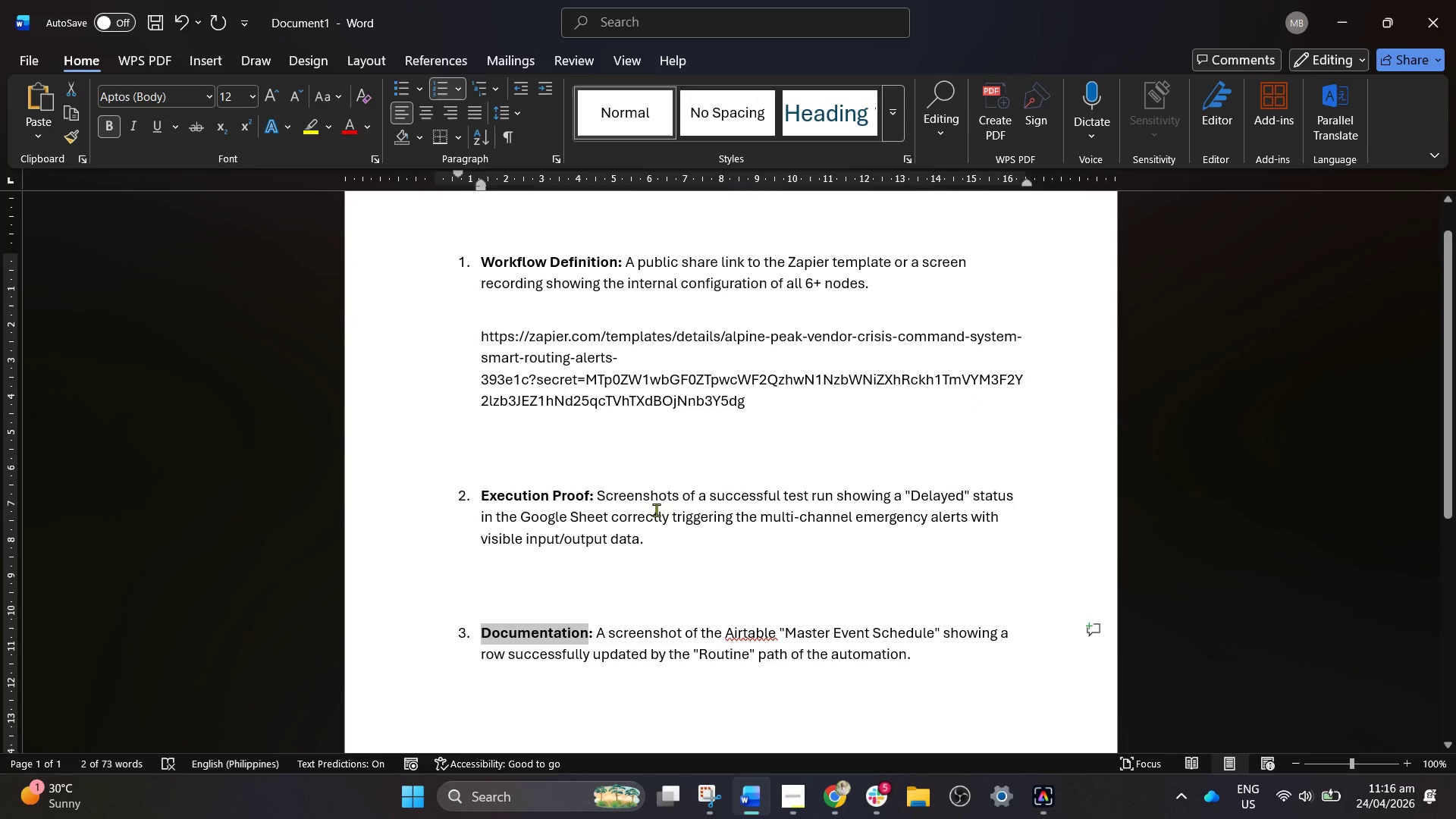 
scroll: coordinate [661, 516], scroll_direction: down, amount: 2.0
 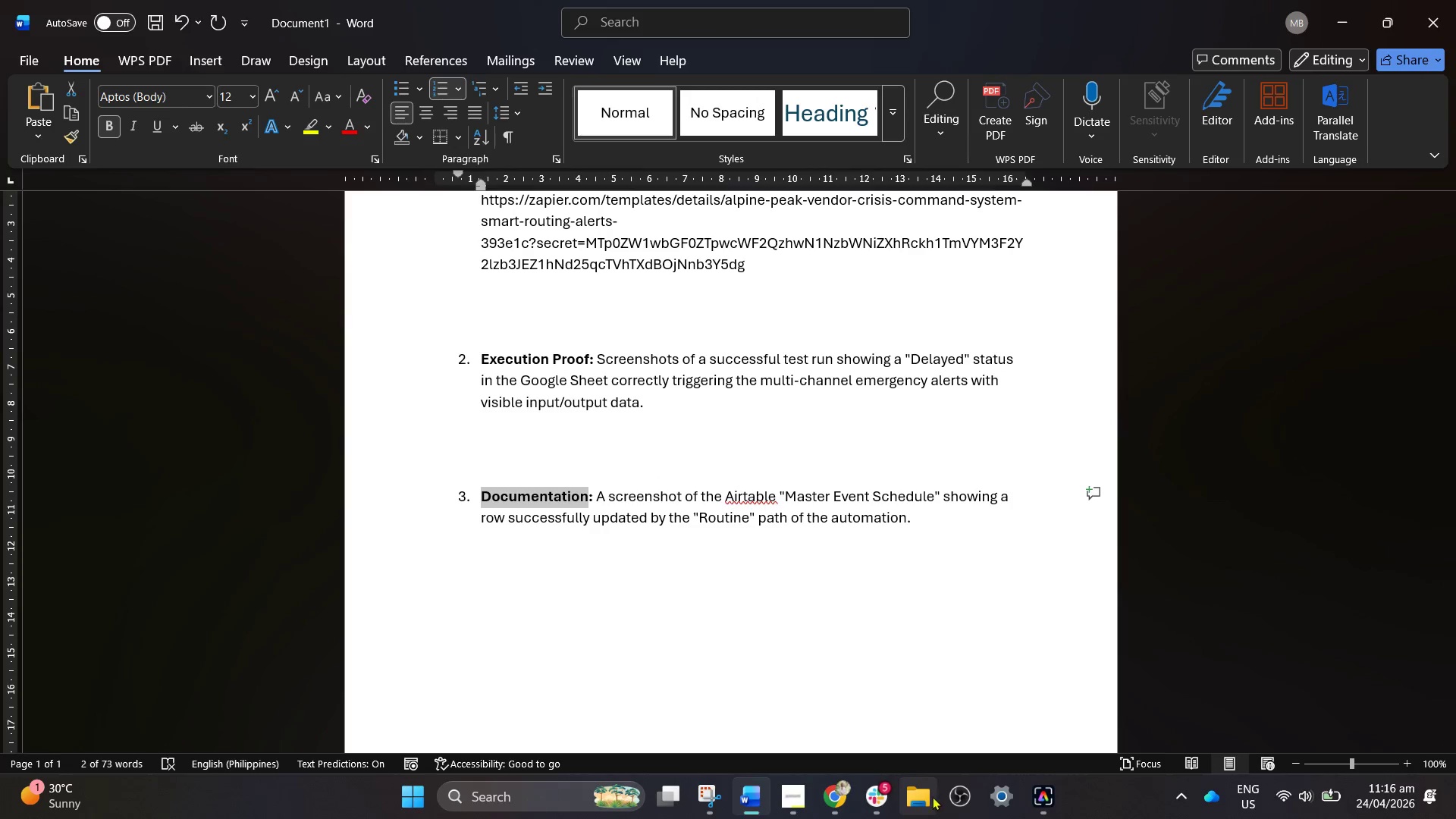 
left_click([925, 797])
 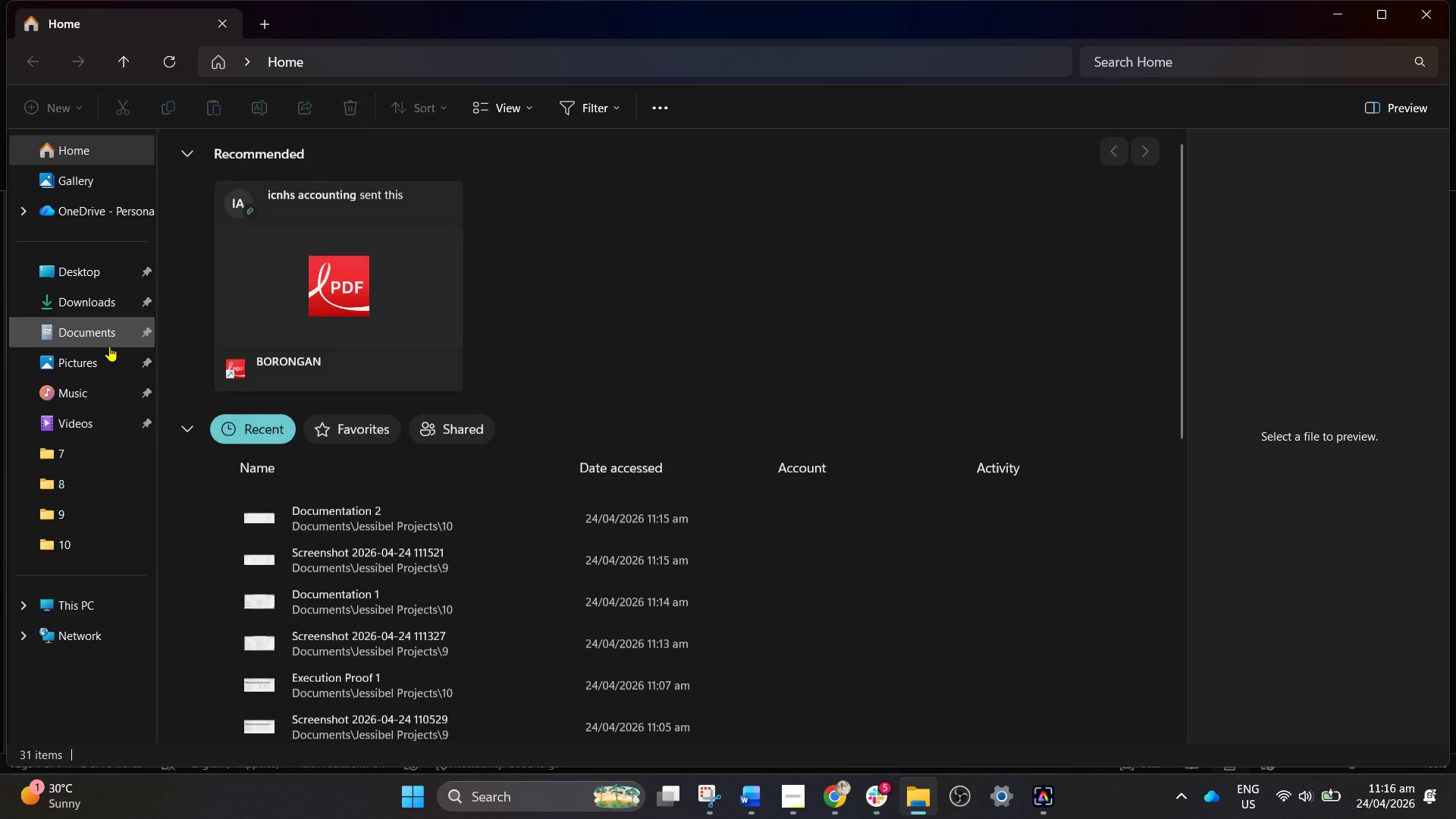 
left_click([94, 340])
 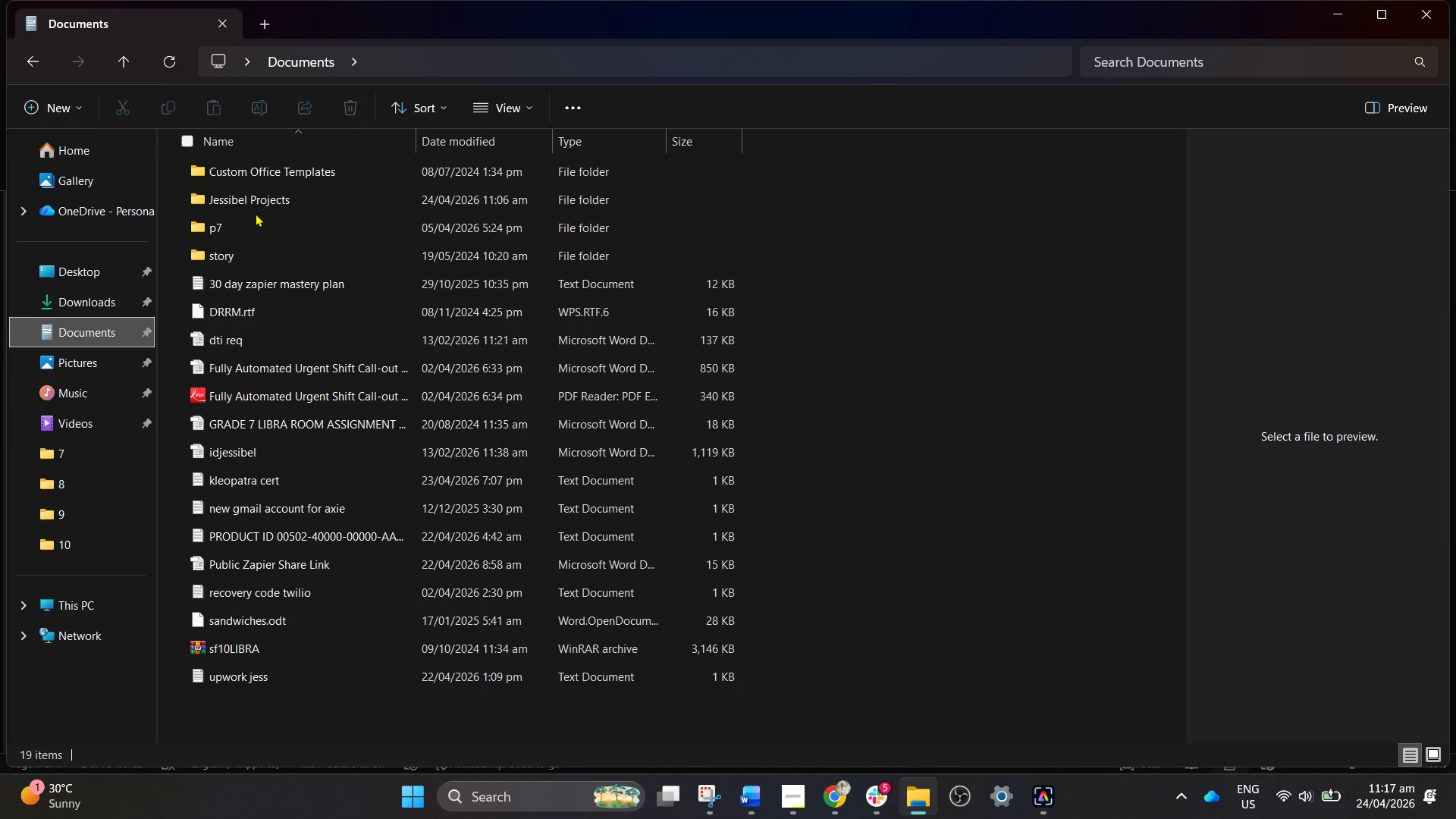 
scroll: coordinate [265, 224], scroll_direction: up, amount: 1.0
 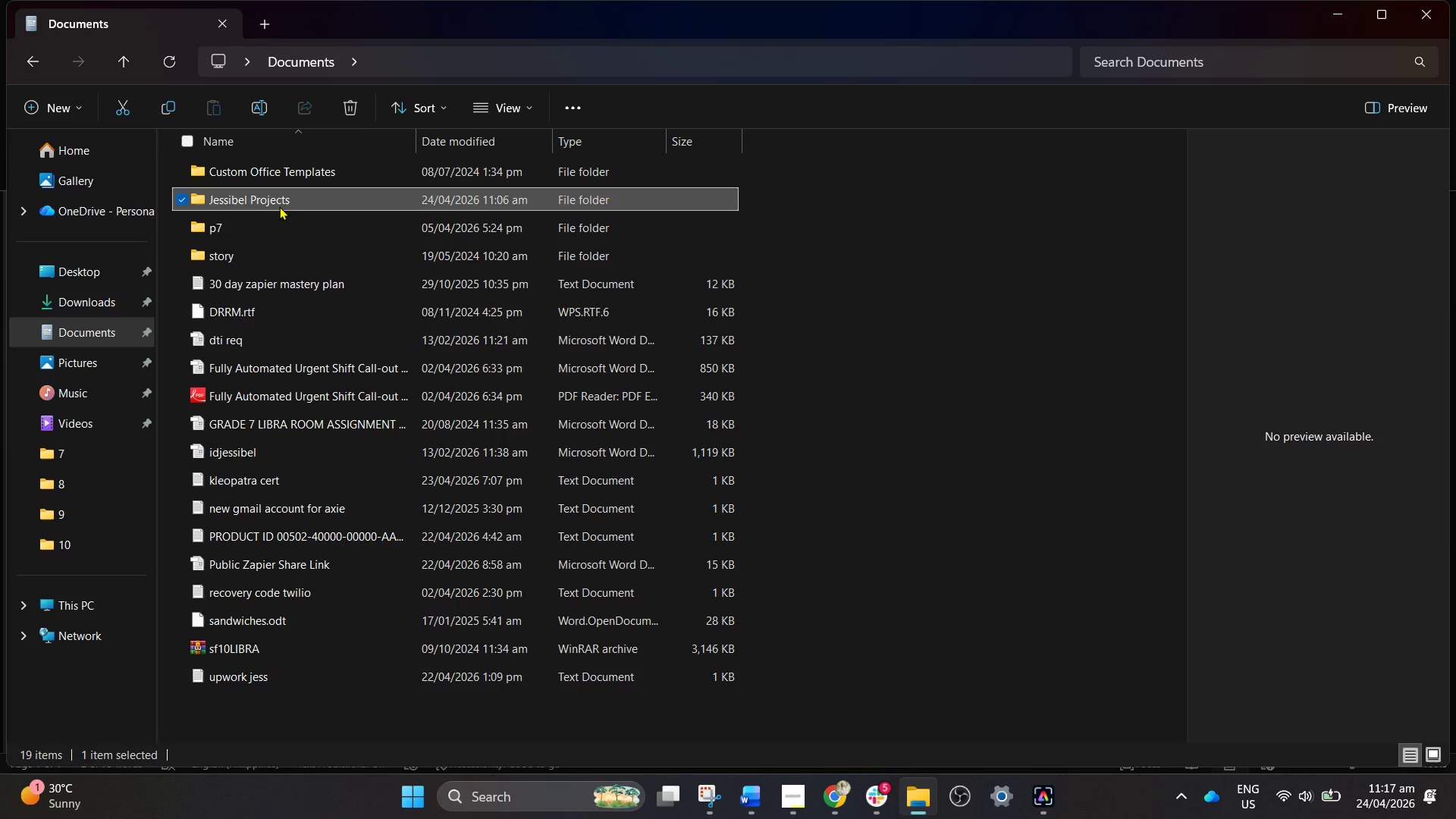 
double_click([279, 206])
 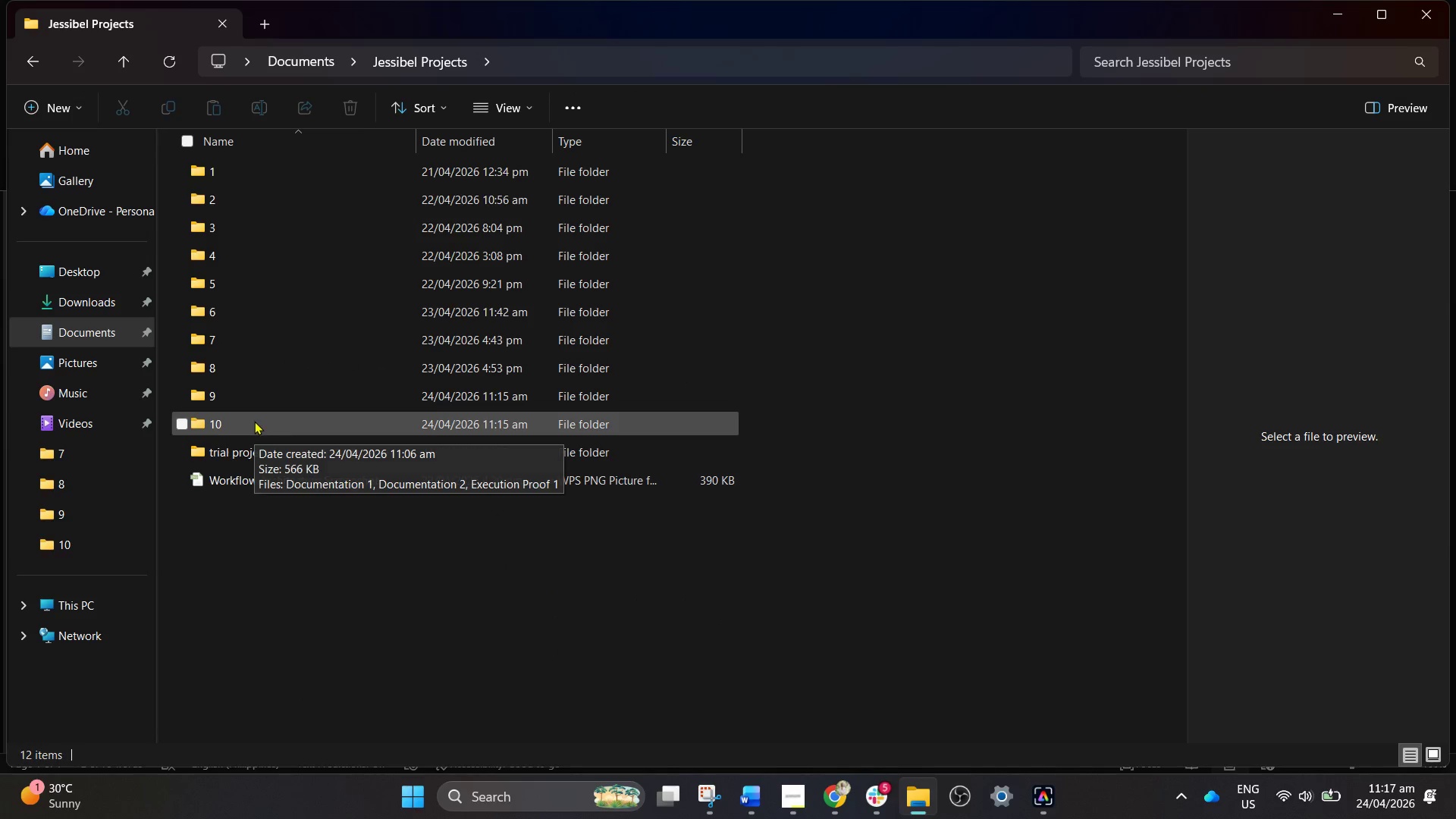 
double_click([254, 421])
 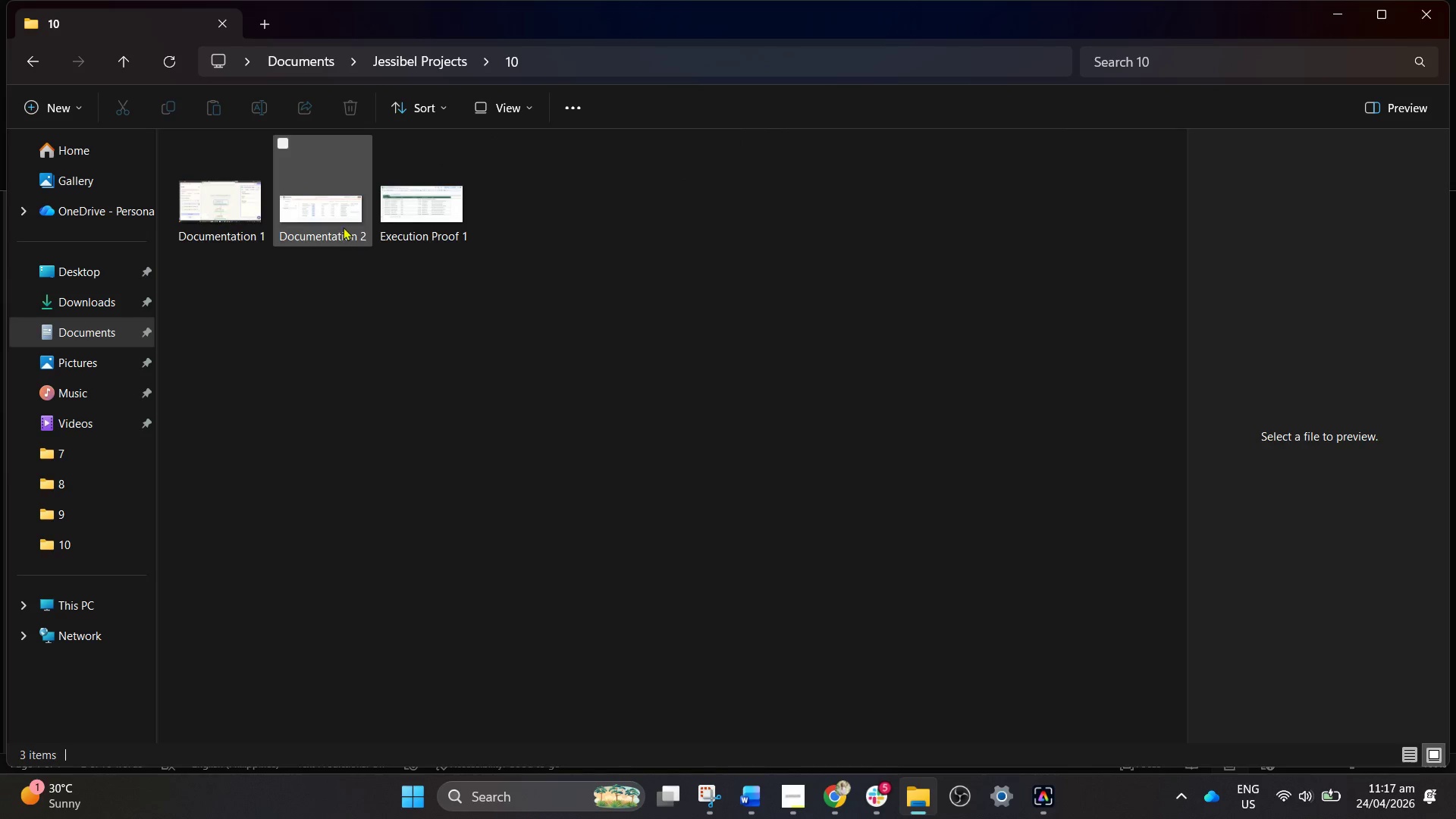 
double_click([397, 224])
 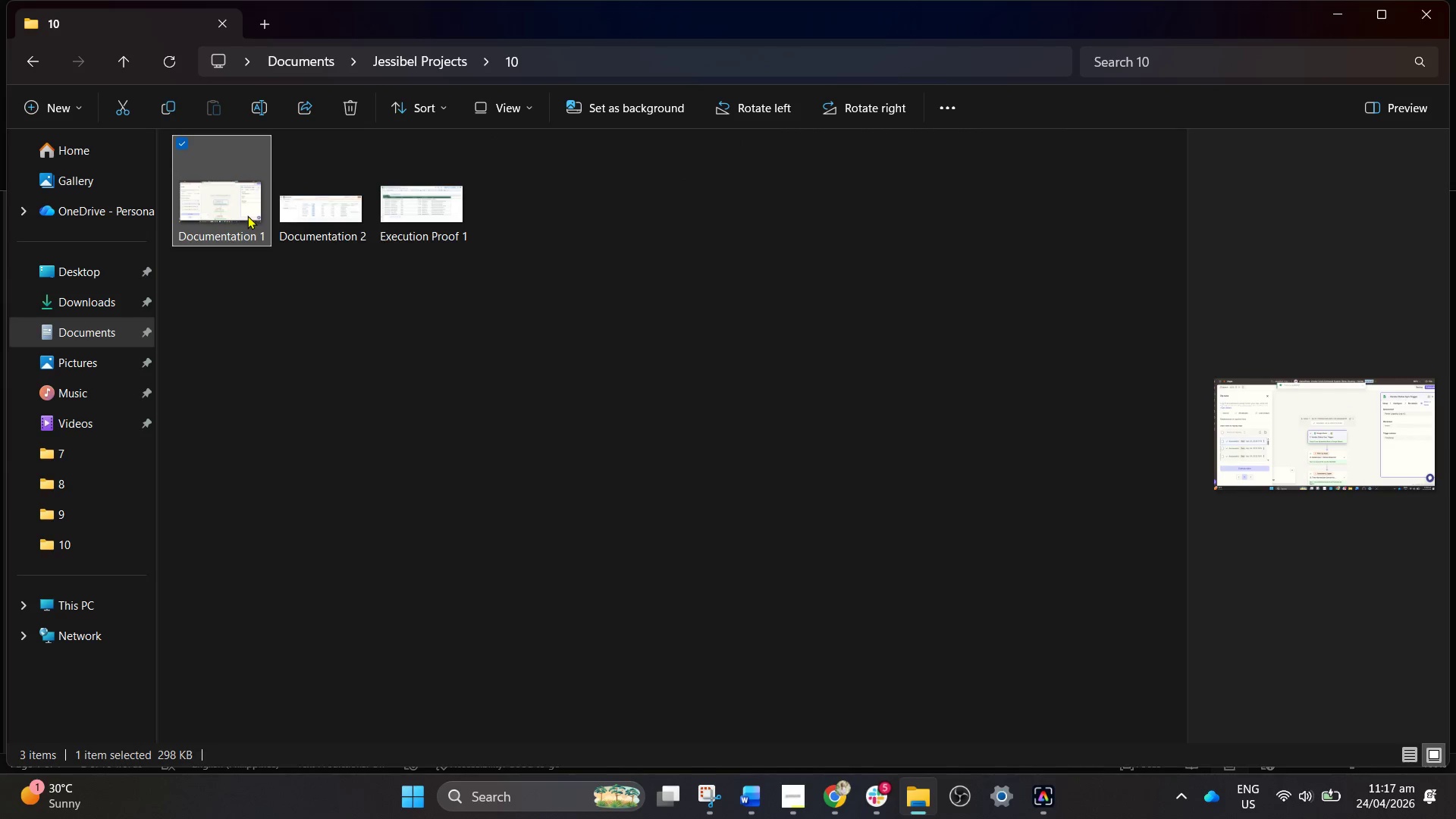 
double_click([247, 215])
 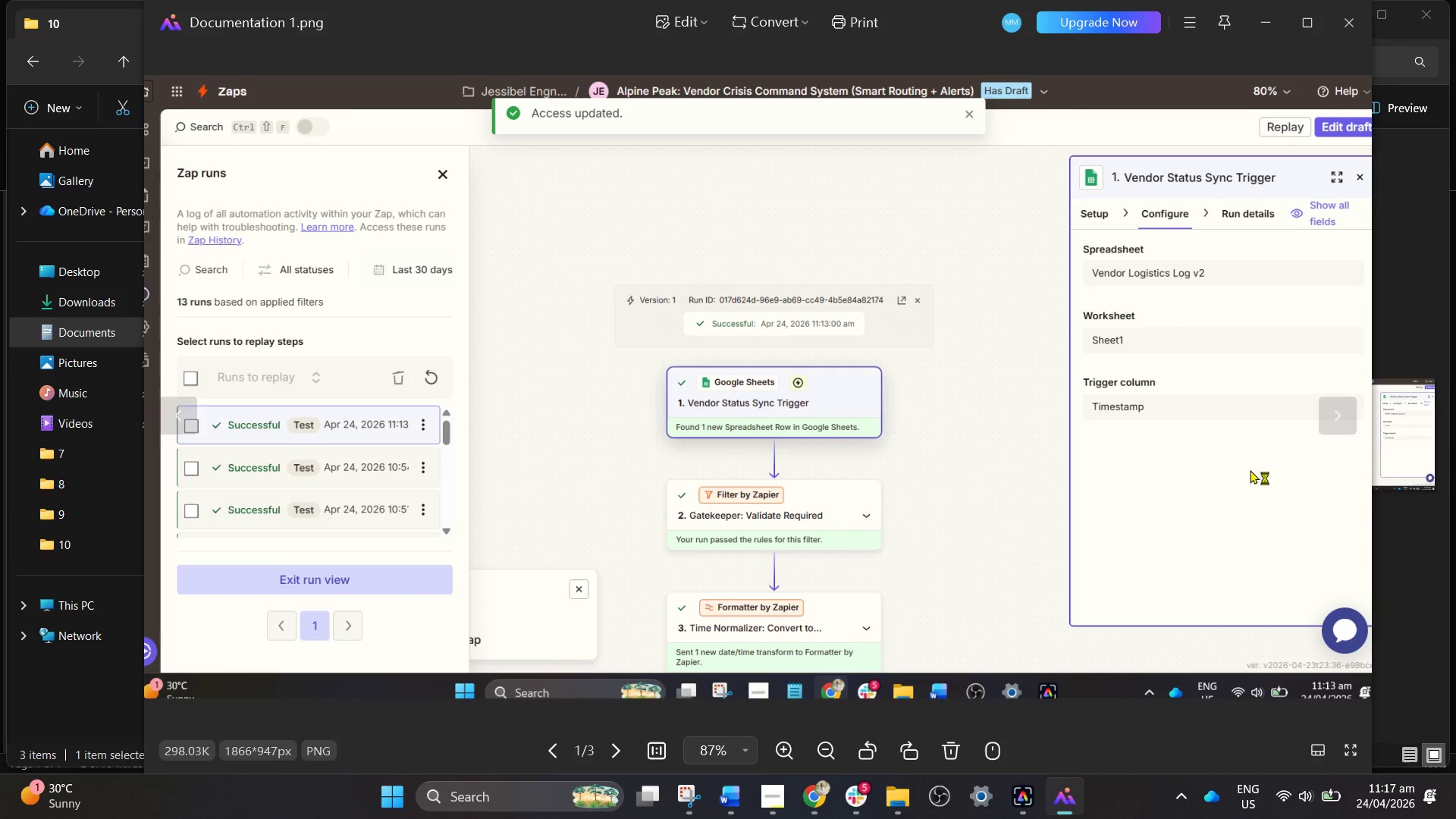 
left_click([1340, 421])
 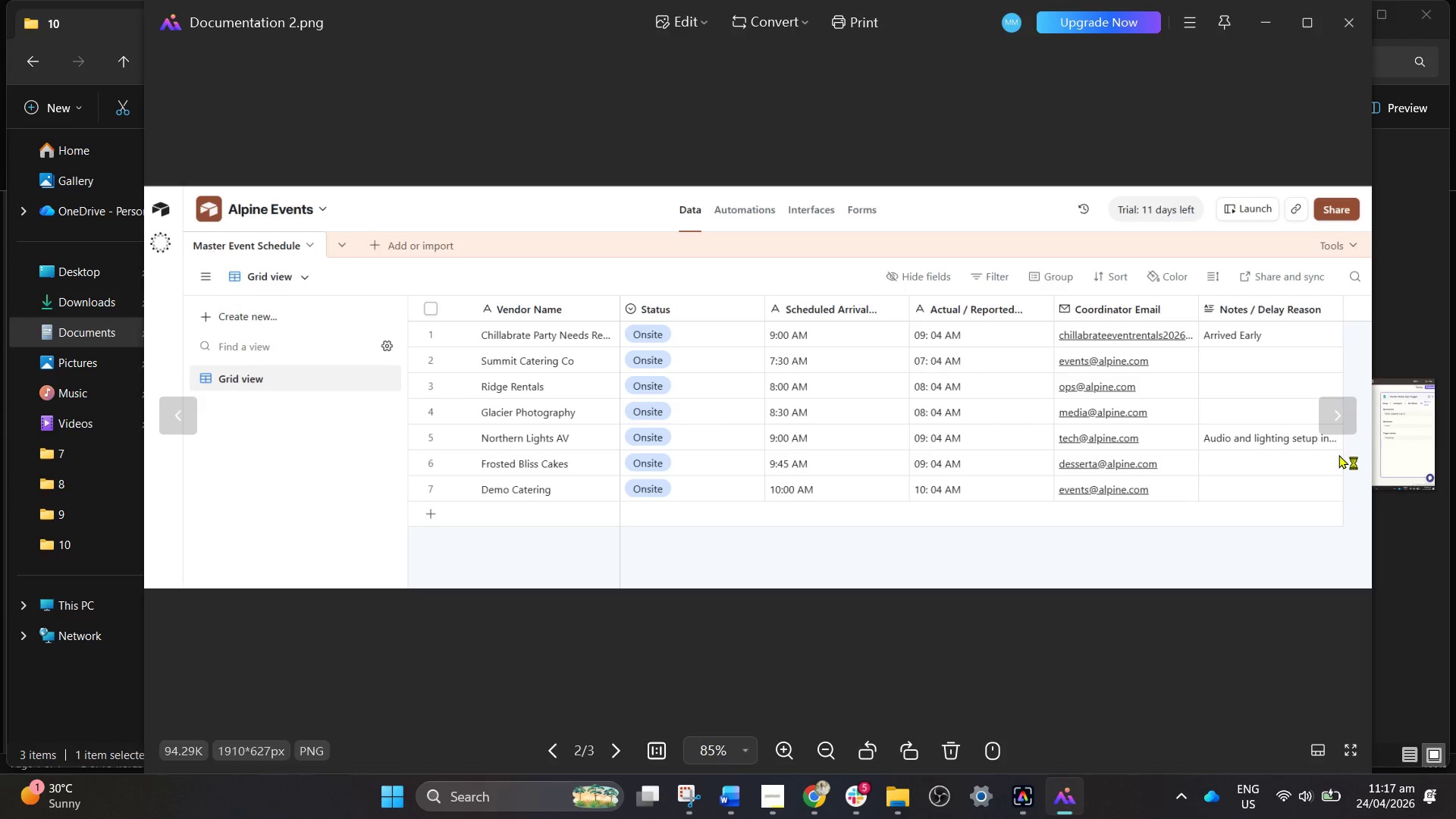 
left_click([1341, 420])
 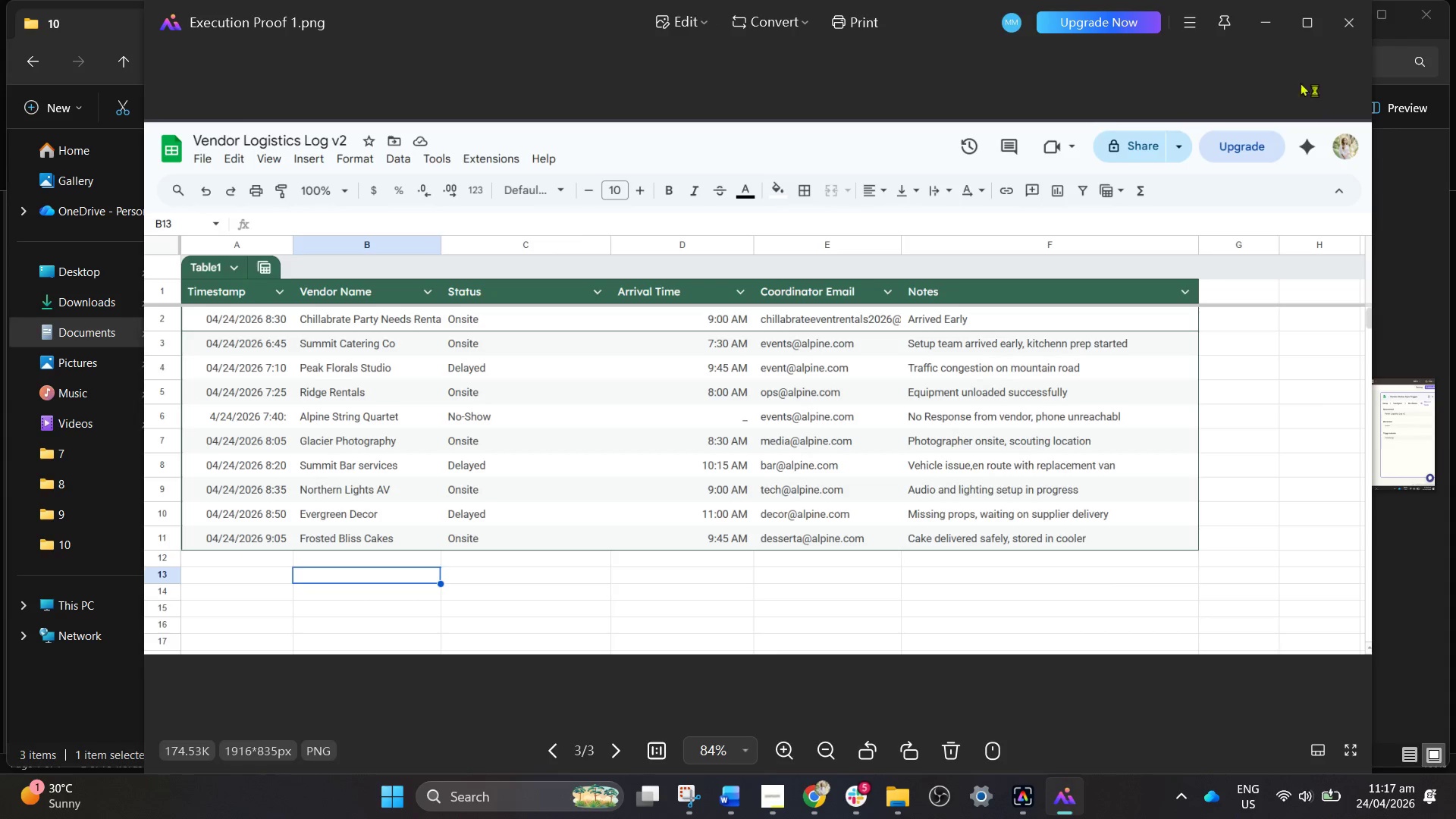 
left_click([1269, 17])
 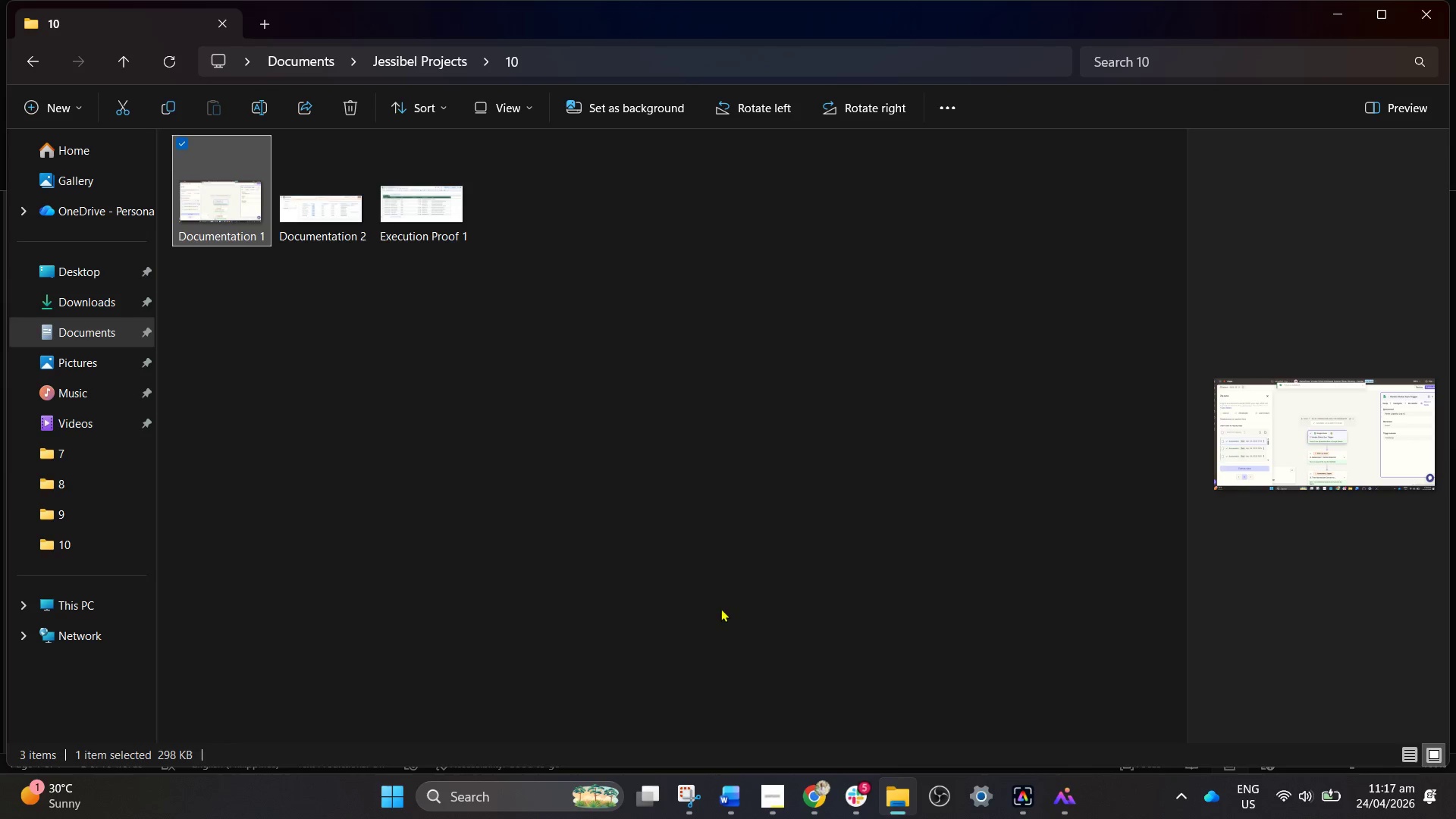 
wait(9.94)
 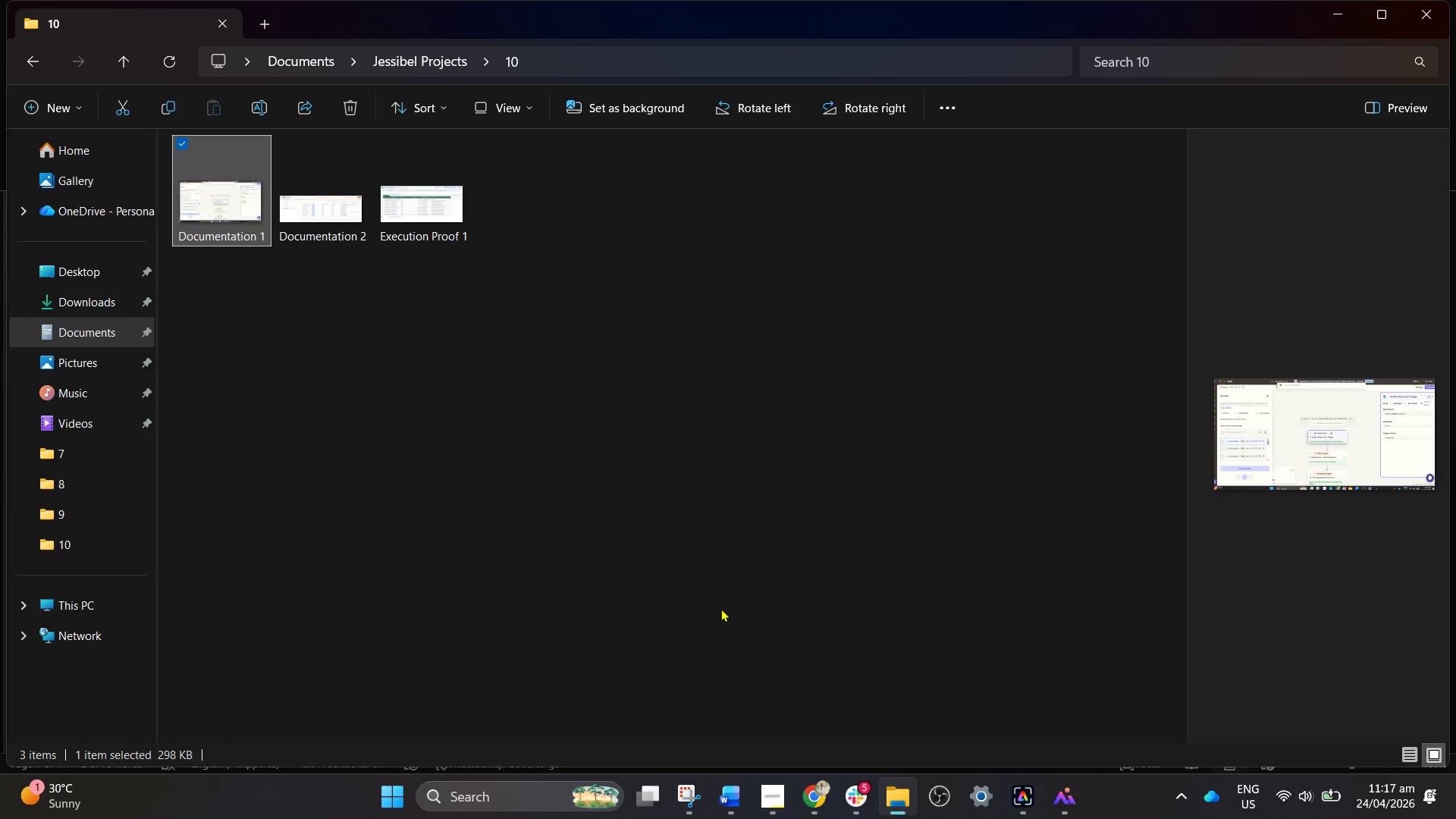 
left_click([742, 795])
 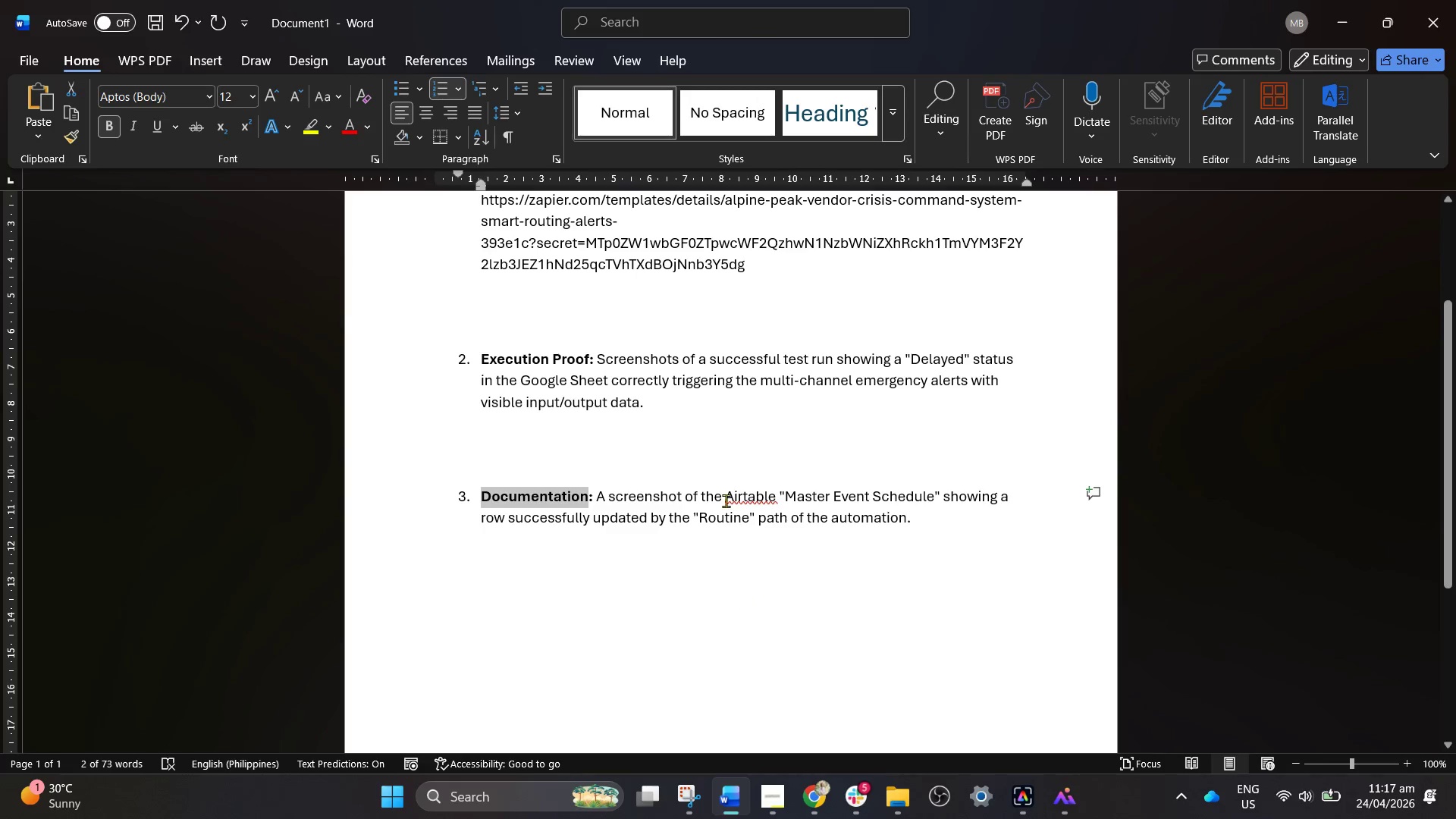 
scroll: coordinate [692, 443], scroll_direction: up, amount: 4.0
 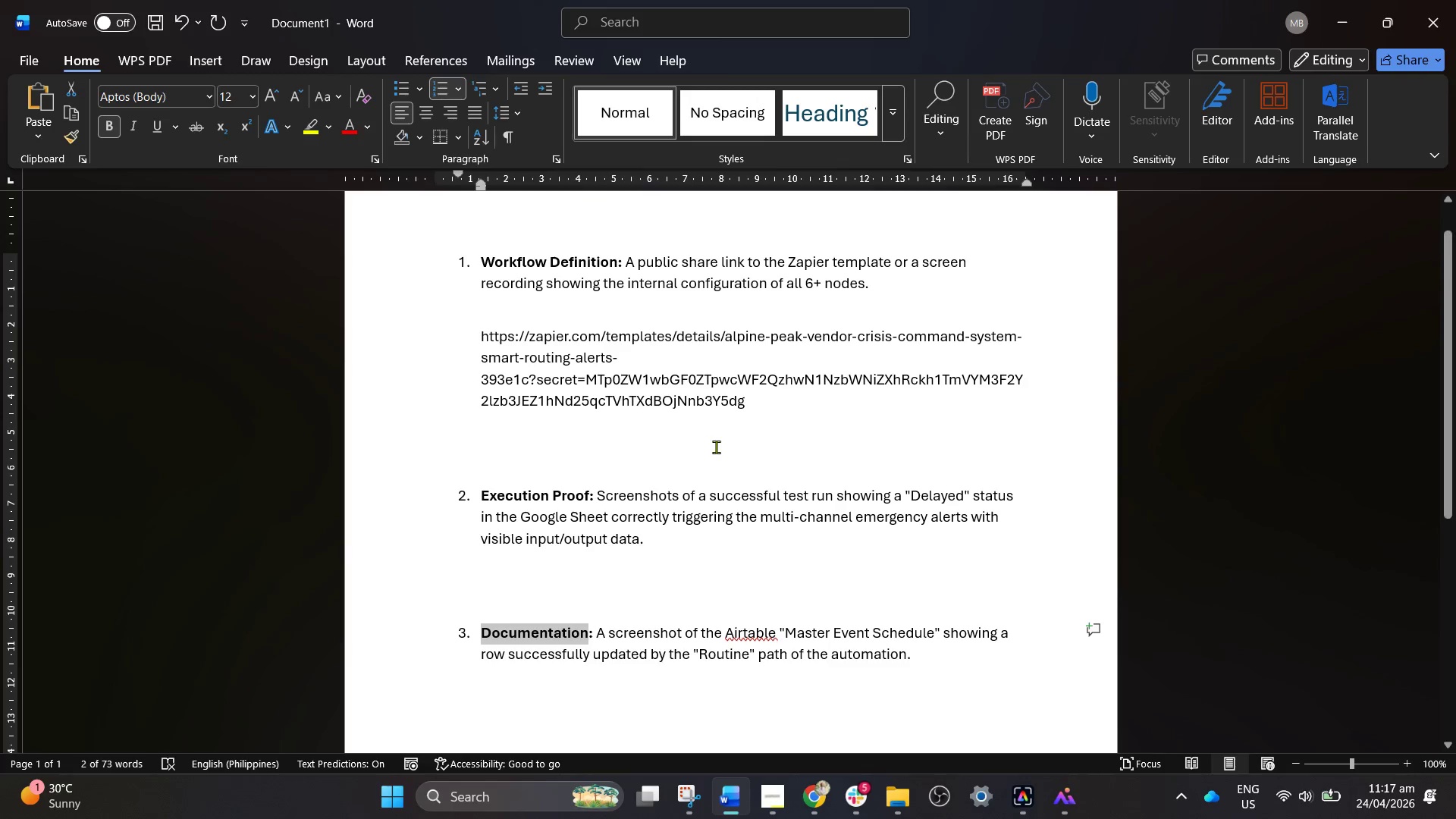 
wait(29.14)
 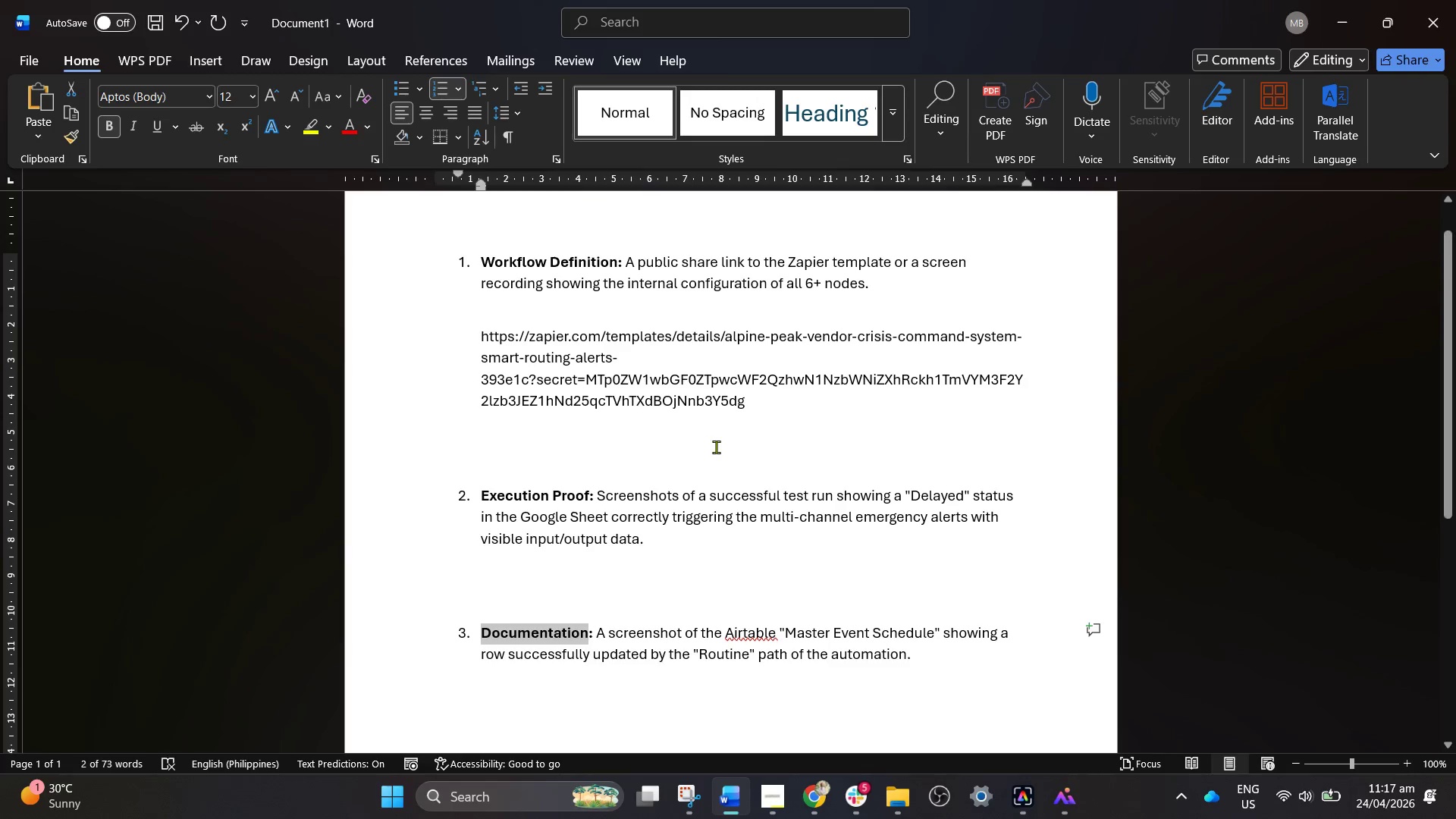 
mouse_move([972, 136])
 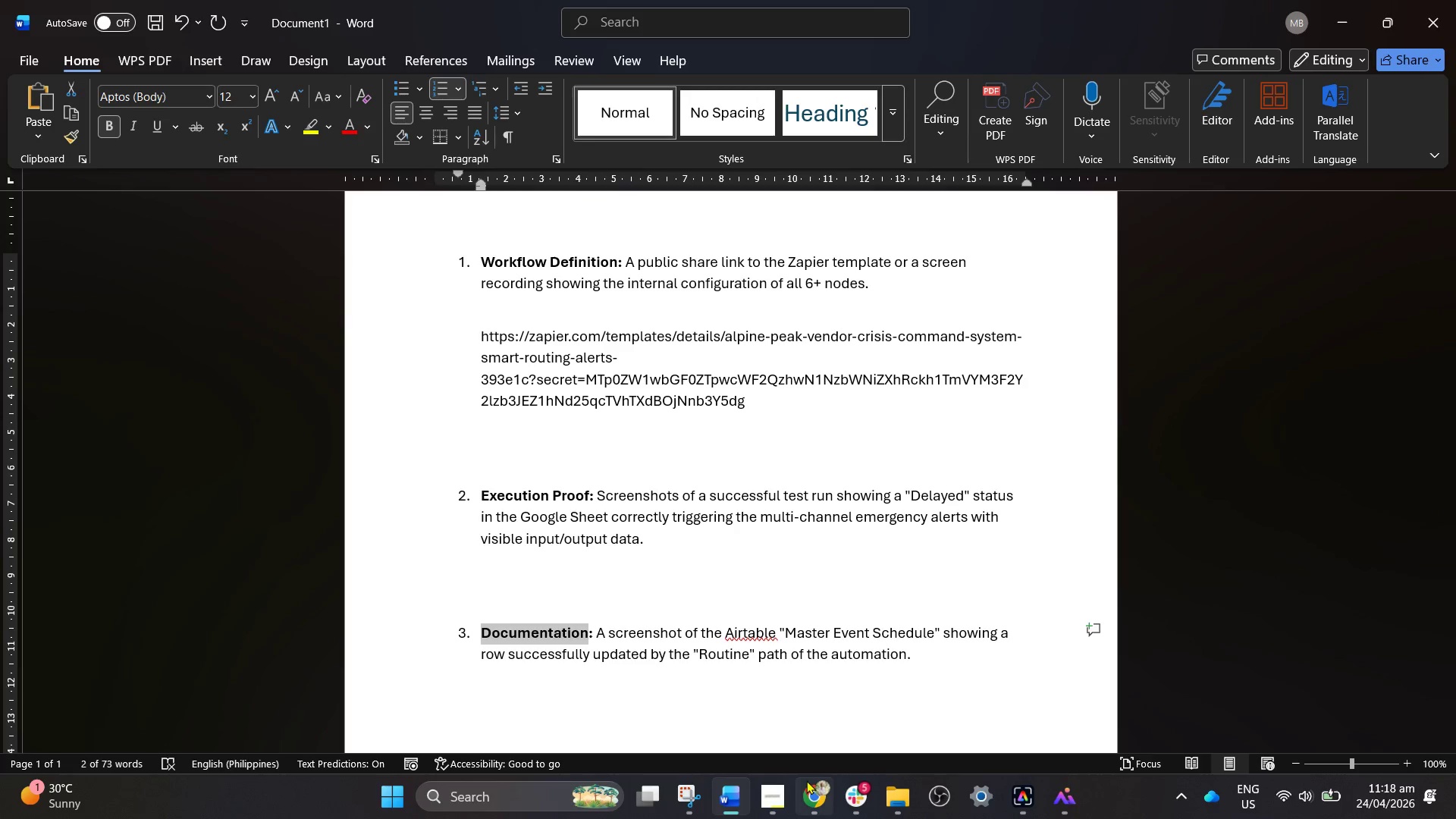 
left_click([810, 792])
 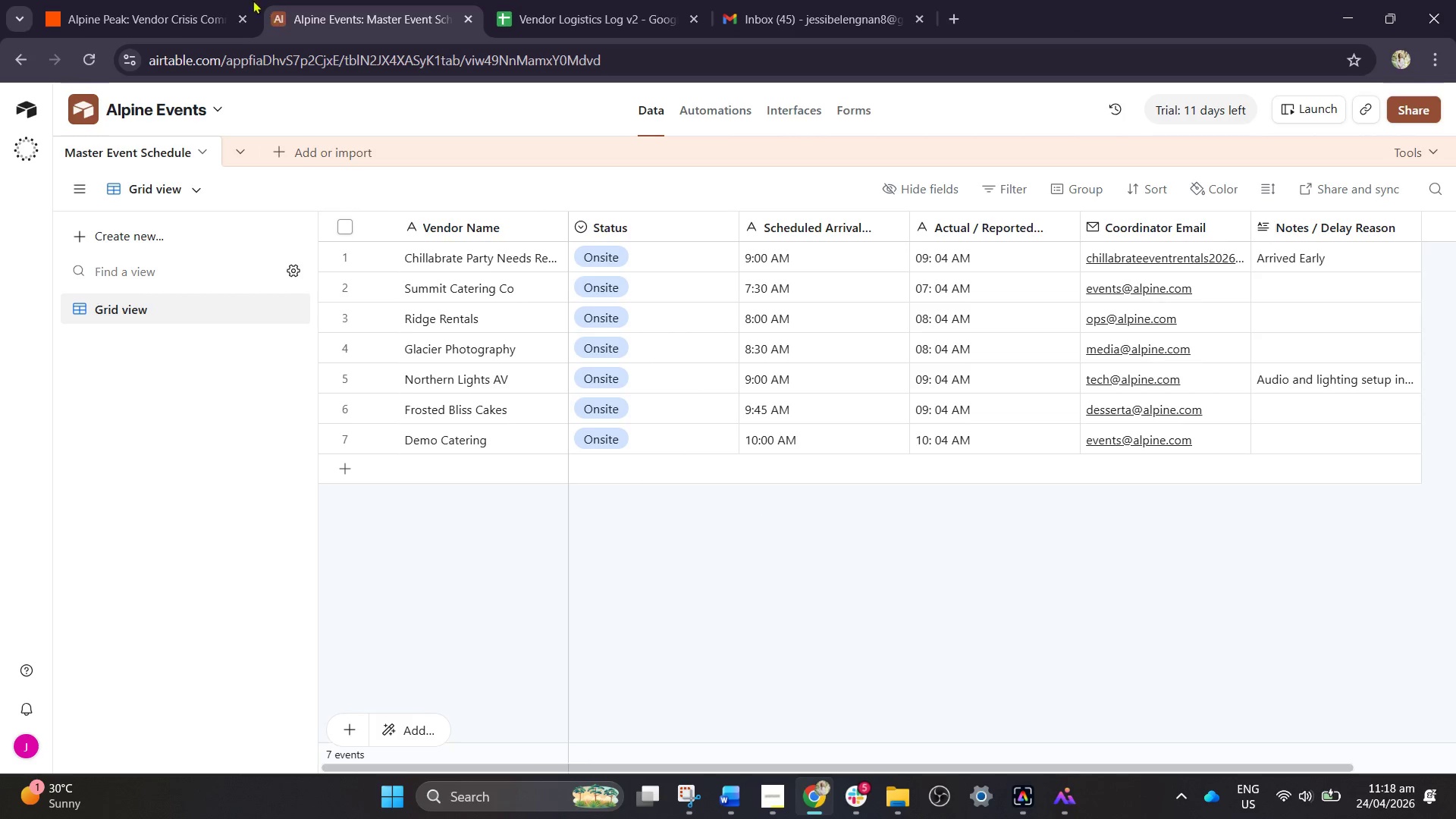 
left_click([175, 0])
 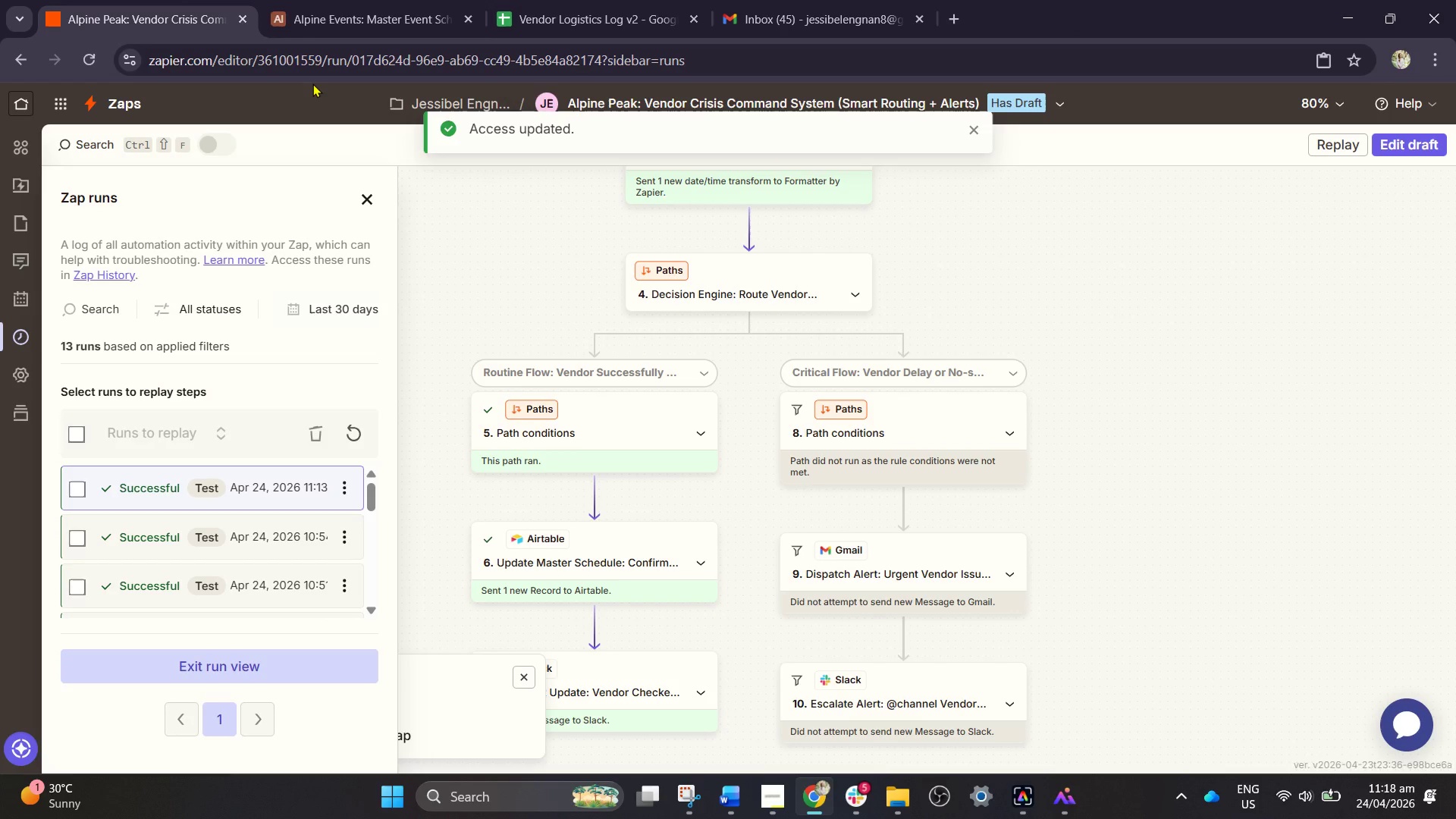 
wait(8.39)
 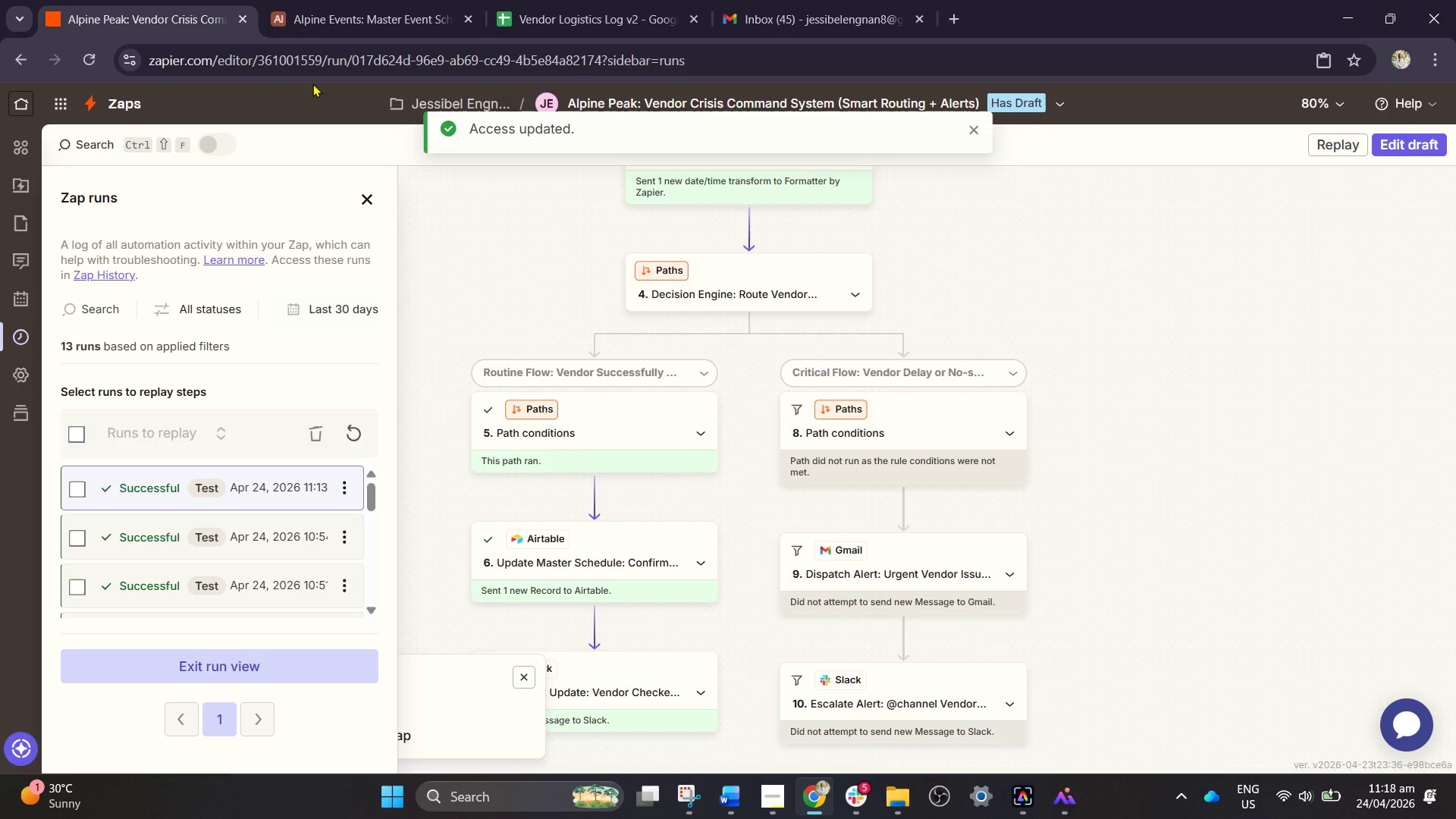 
scroll: coordinate [598, 389], scroll_direction: down, amount: 2.0
 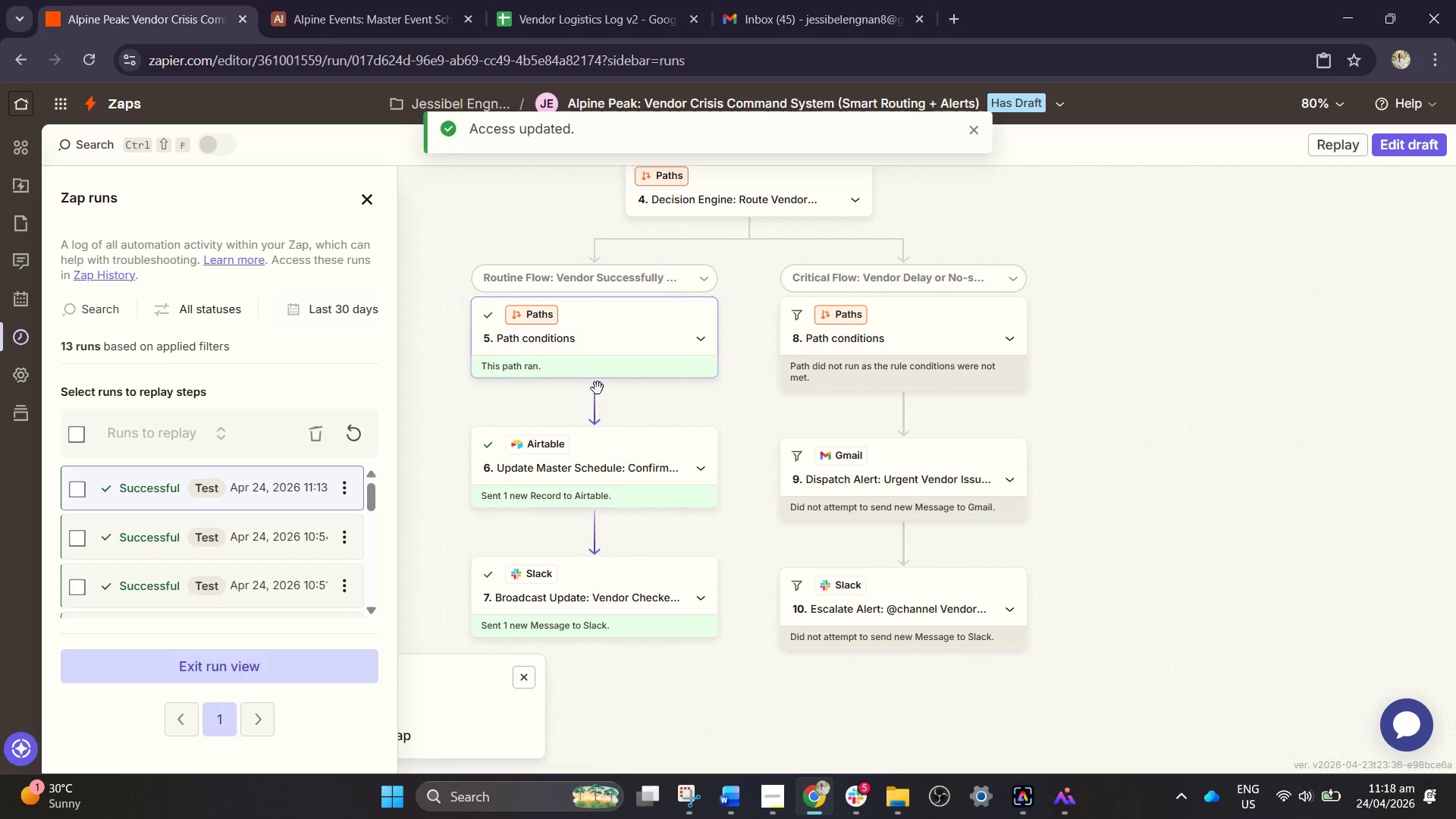 
scroll: coordinate [704, 457], scroll_direction: none, amount: 0.0
 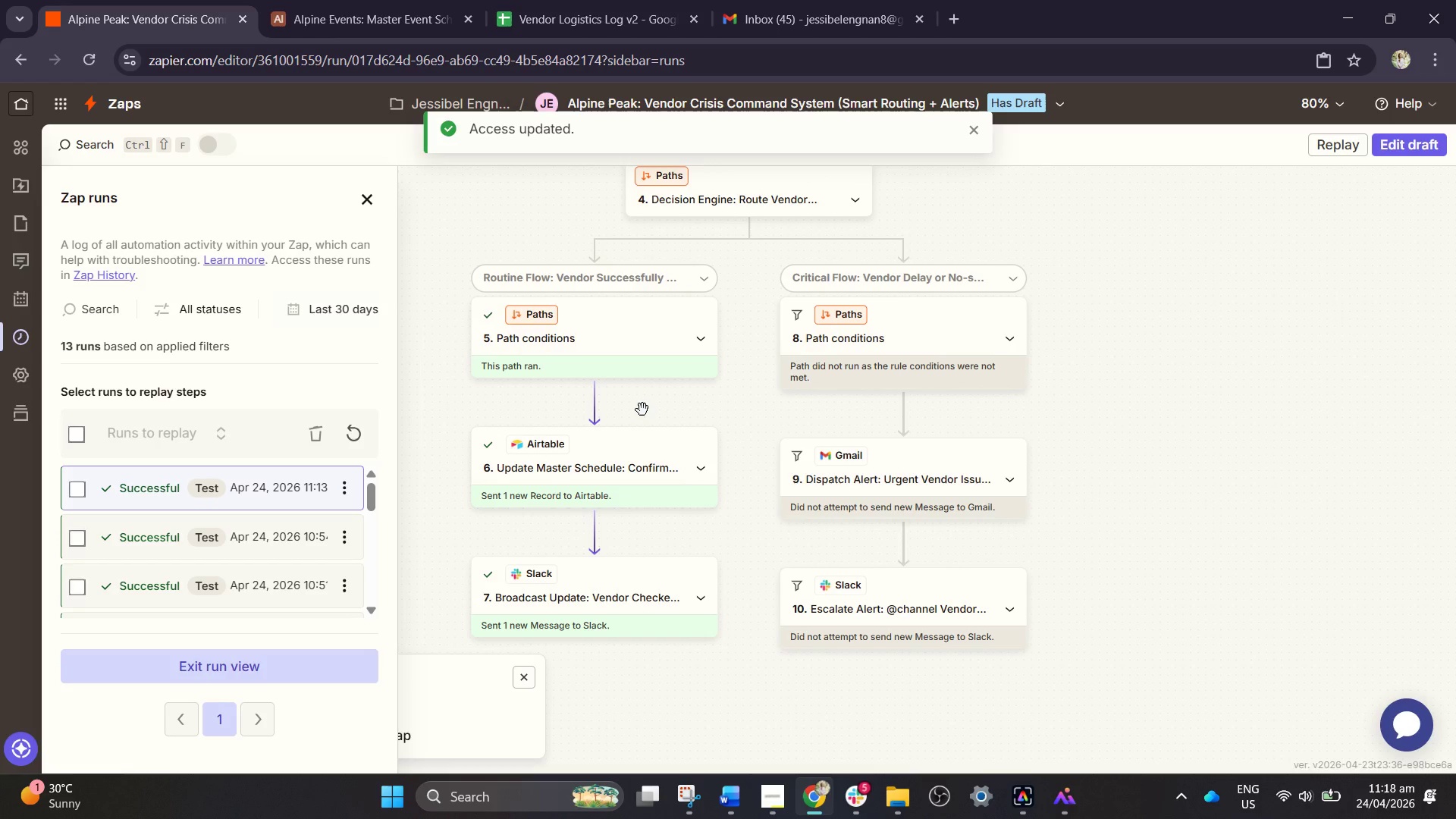 
wait(12.75)
 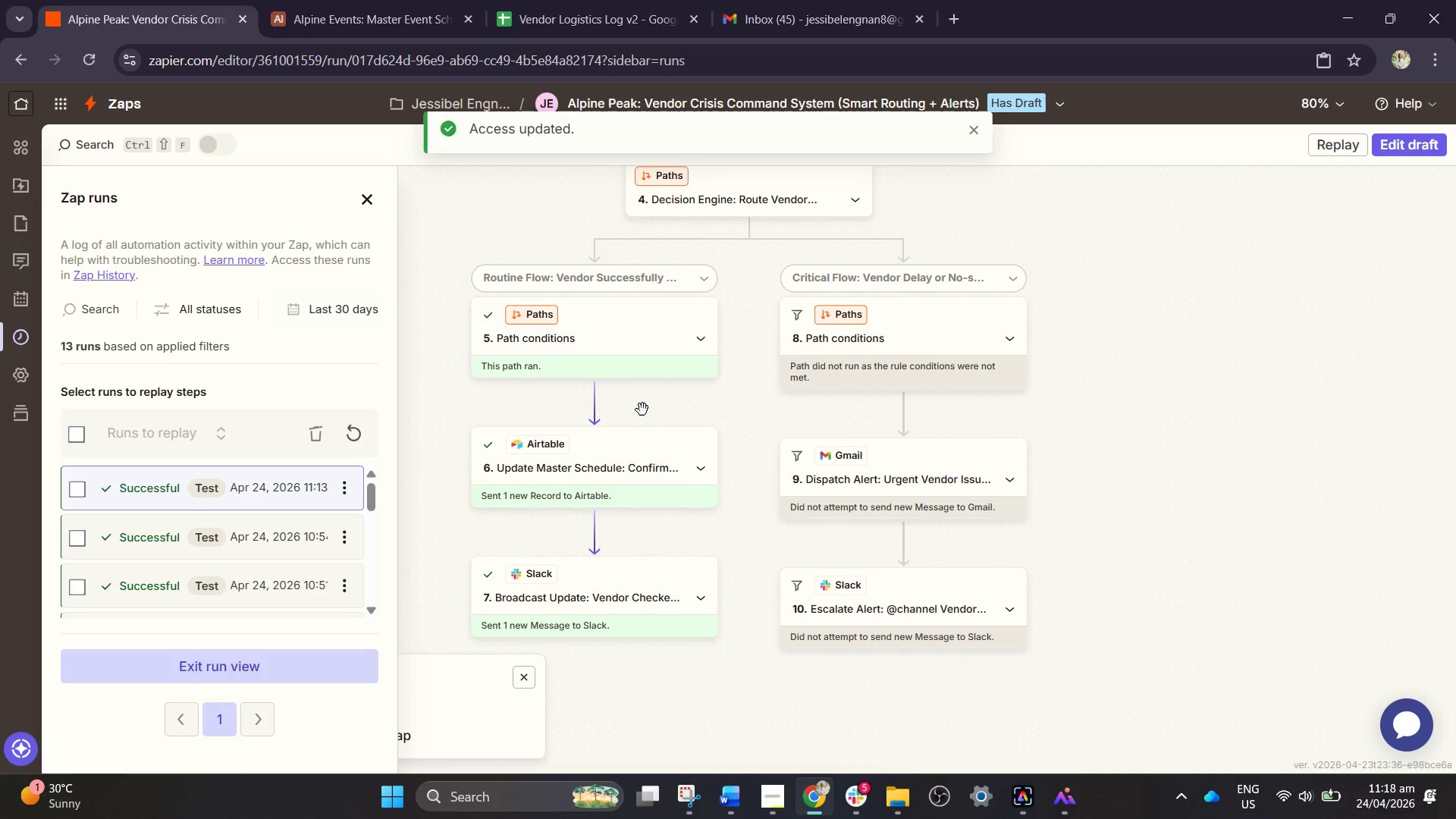 
left_click([1392, 143])
 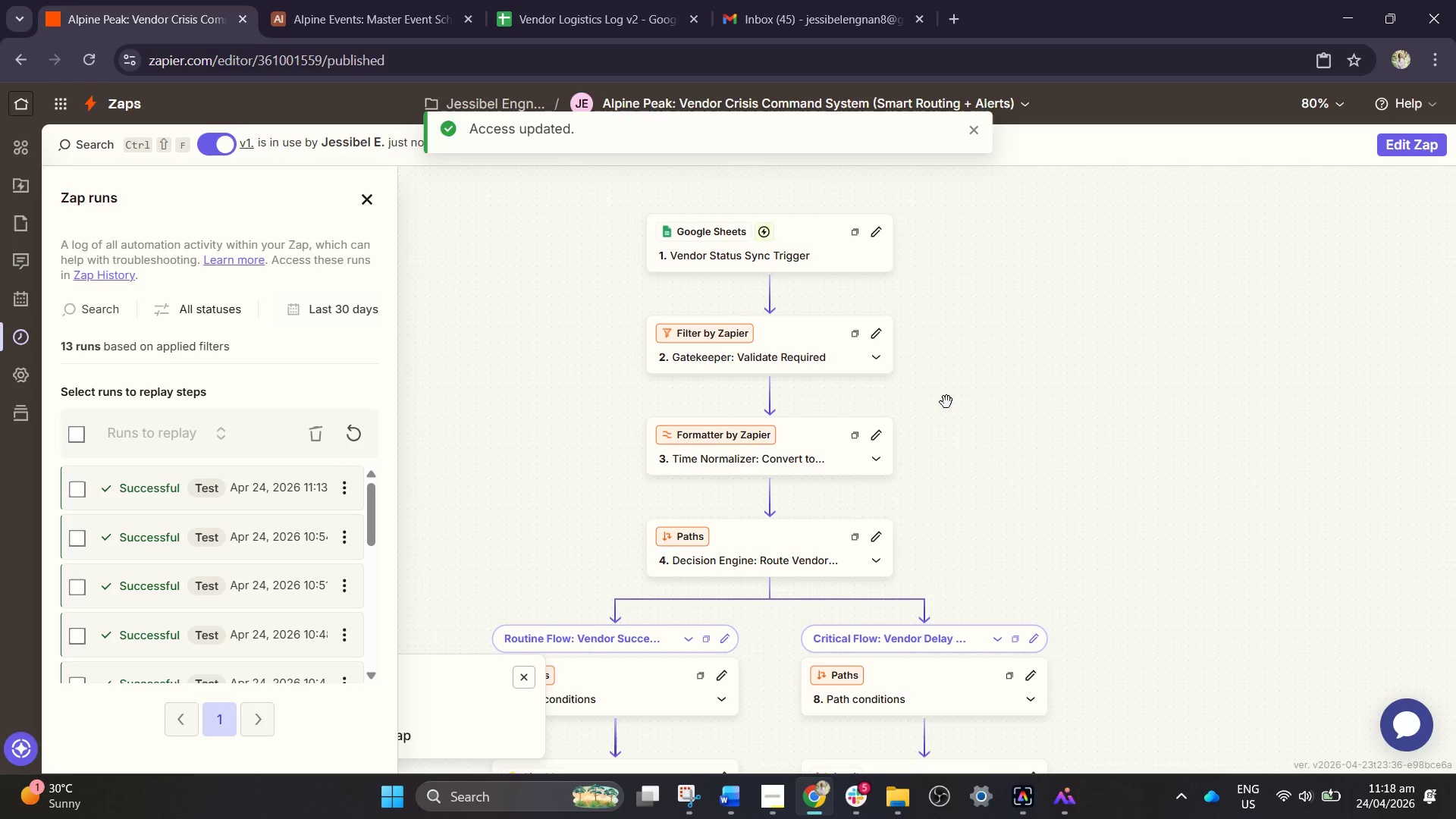 
wait(26.8)
 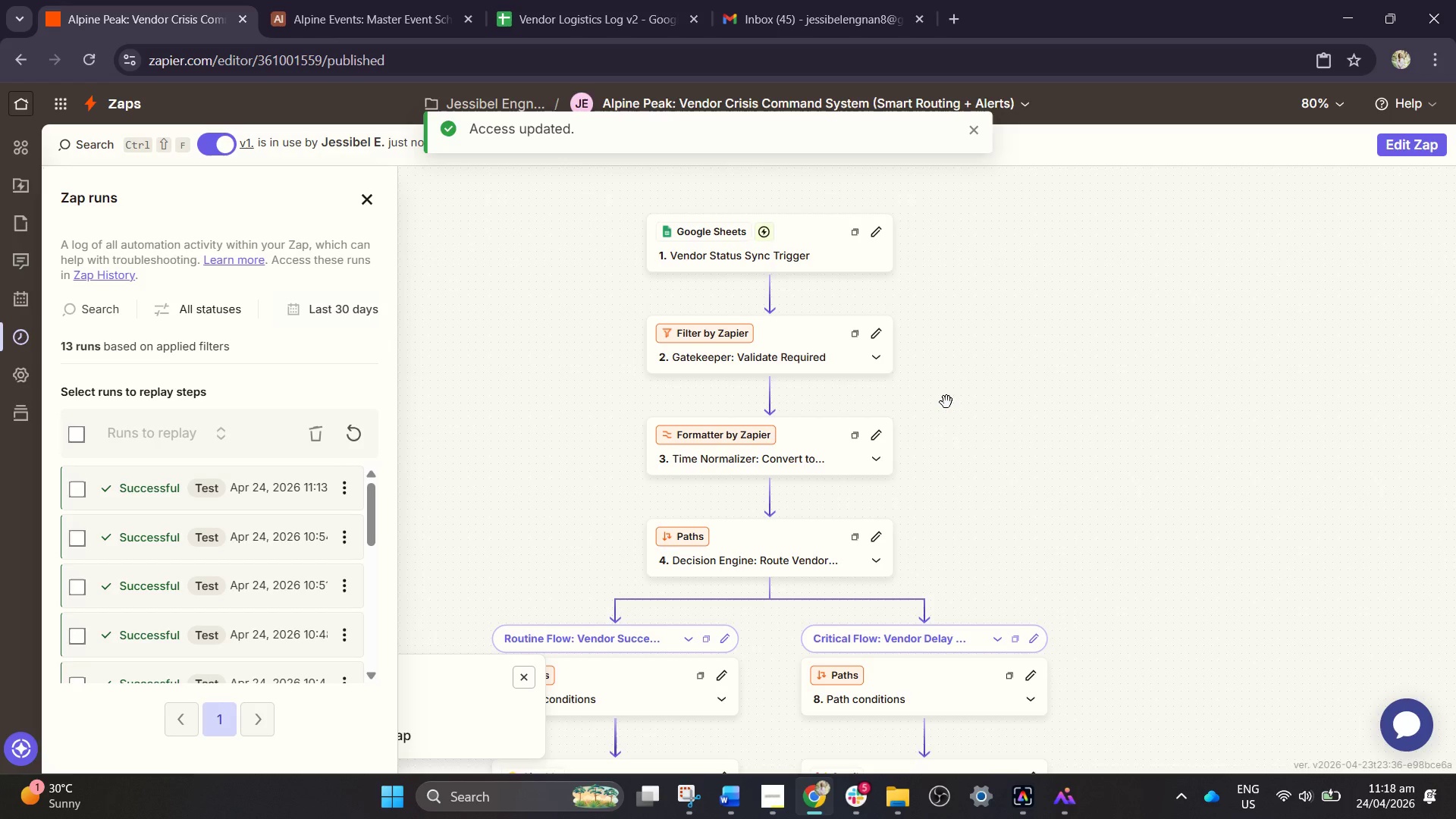 
scroll: coordinate [730, 388], scroll_direction: up, amount: 1.0
 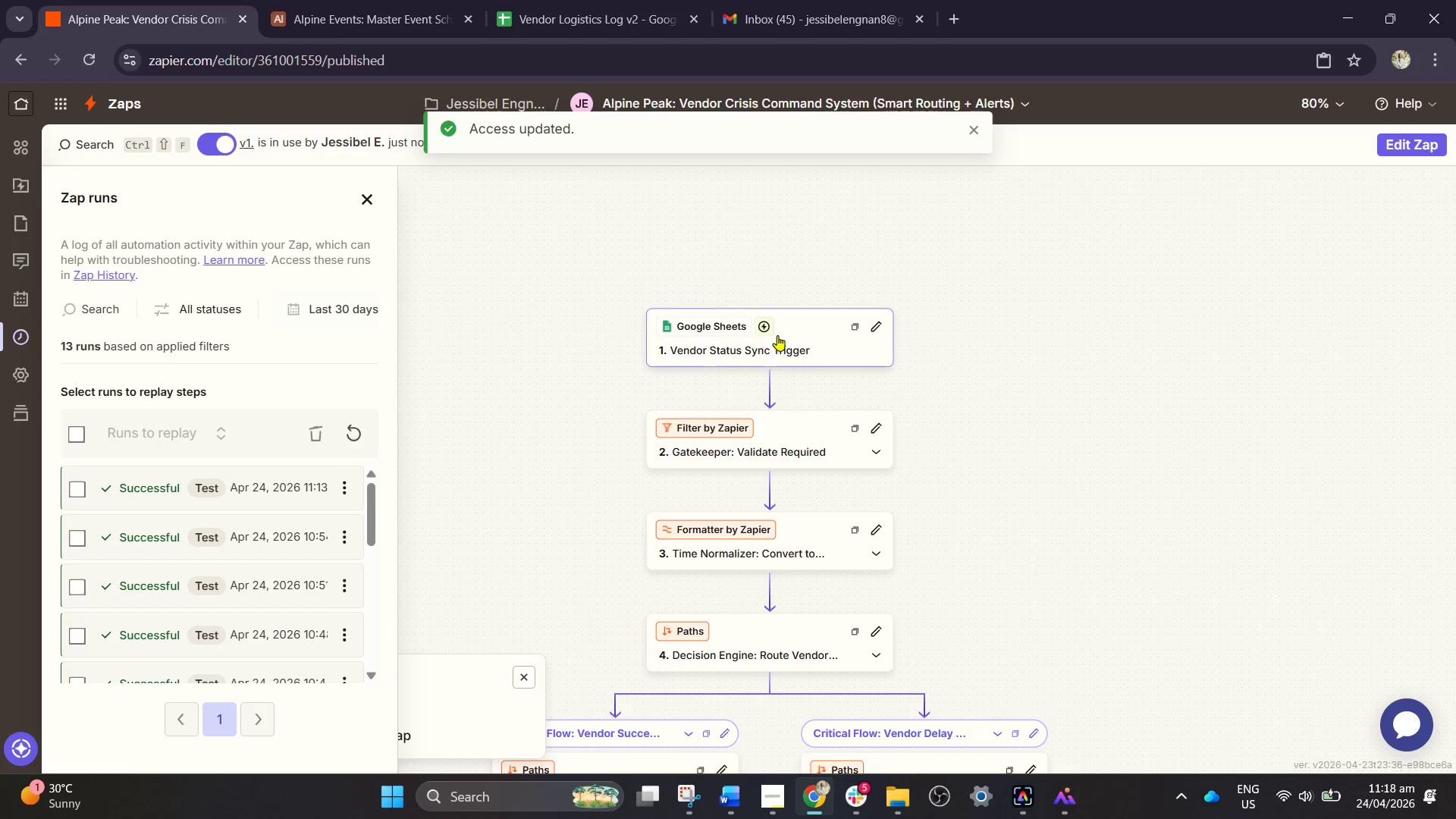 
left_click([777, 335])
 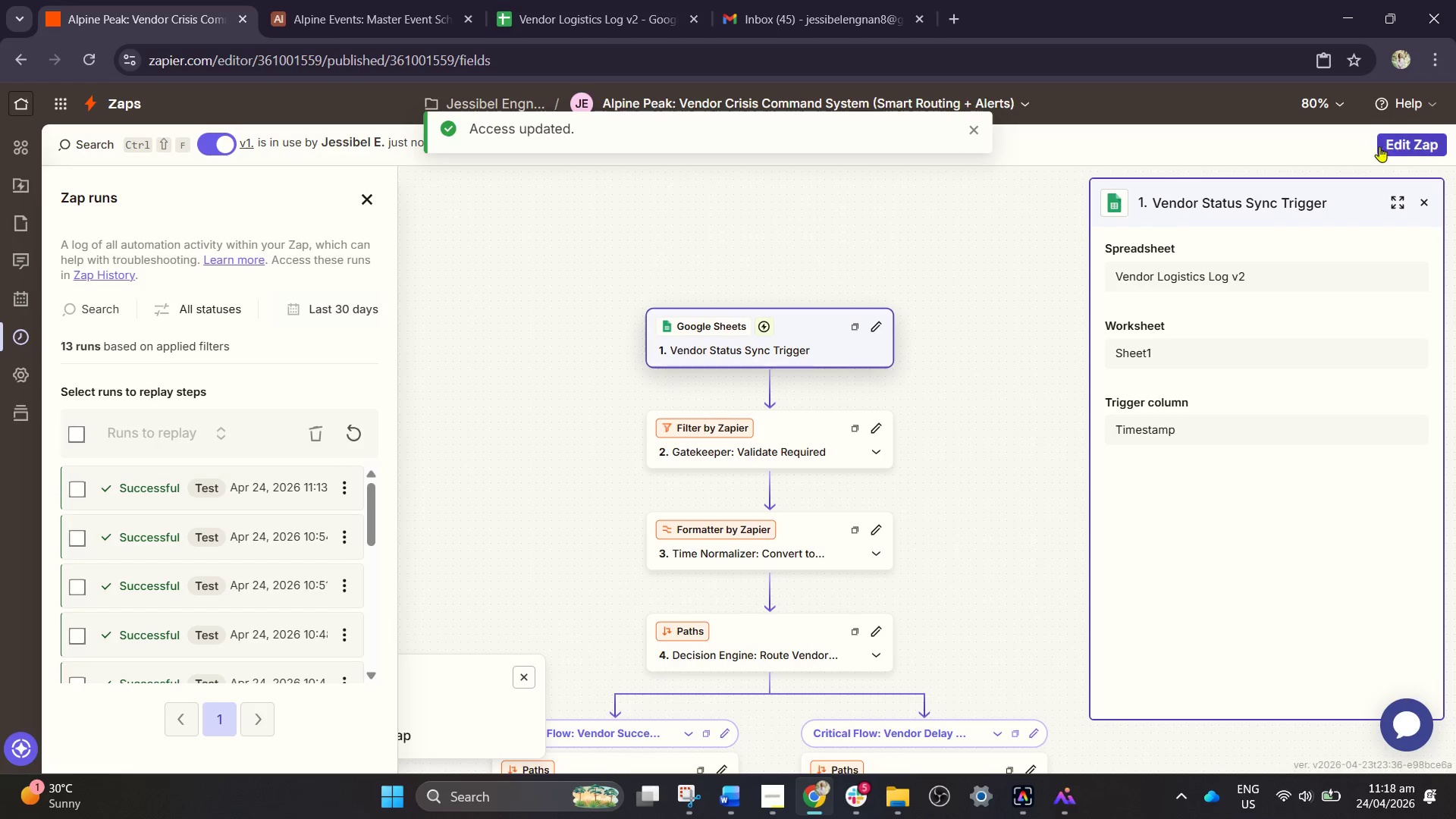 
left_click([1391, 146])
 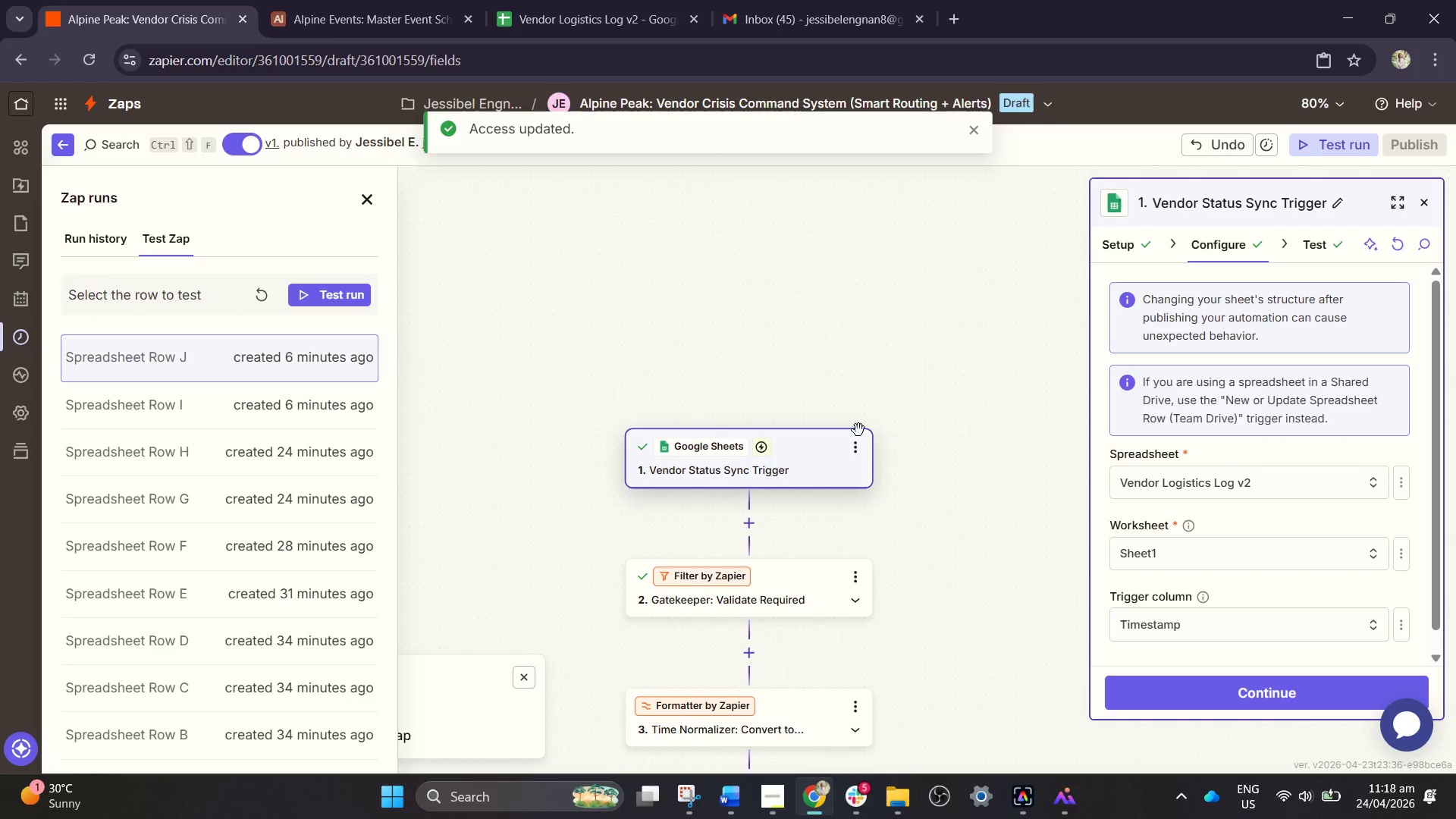 
left_click_drag(start_coordinate=[855, 387], to_coordinate=[870, 253])
 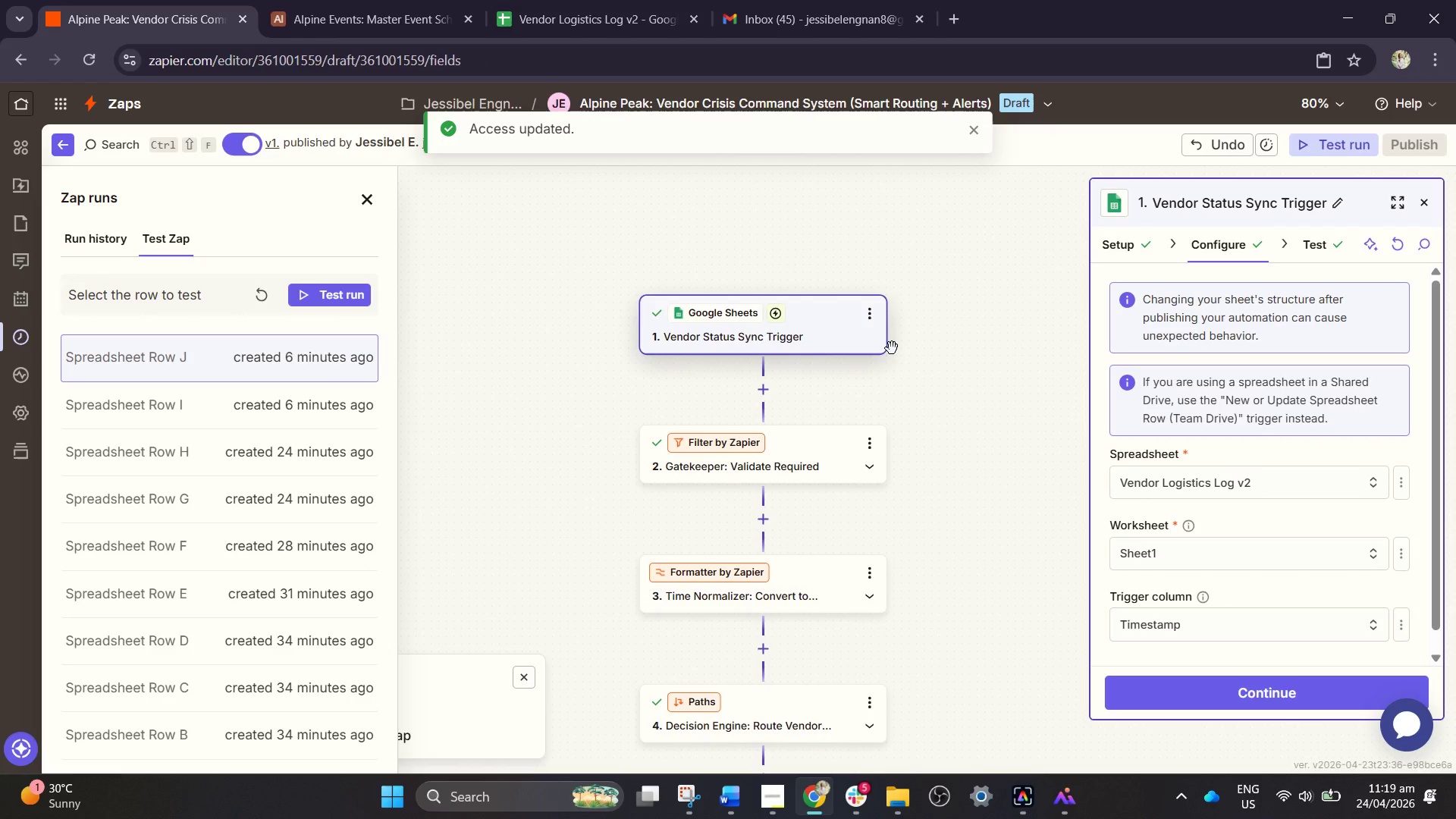 
wait(12.41)
 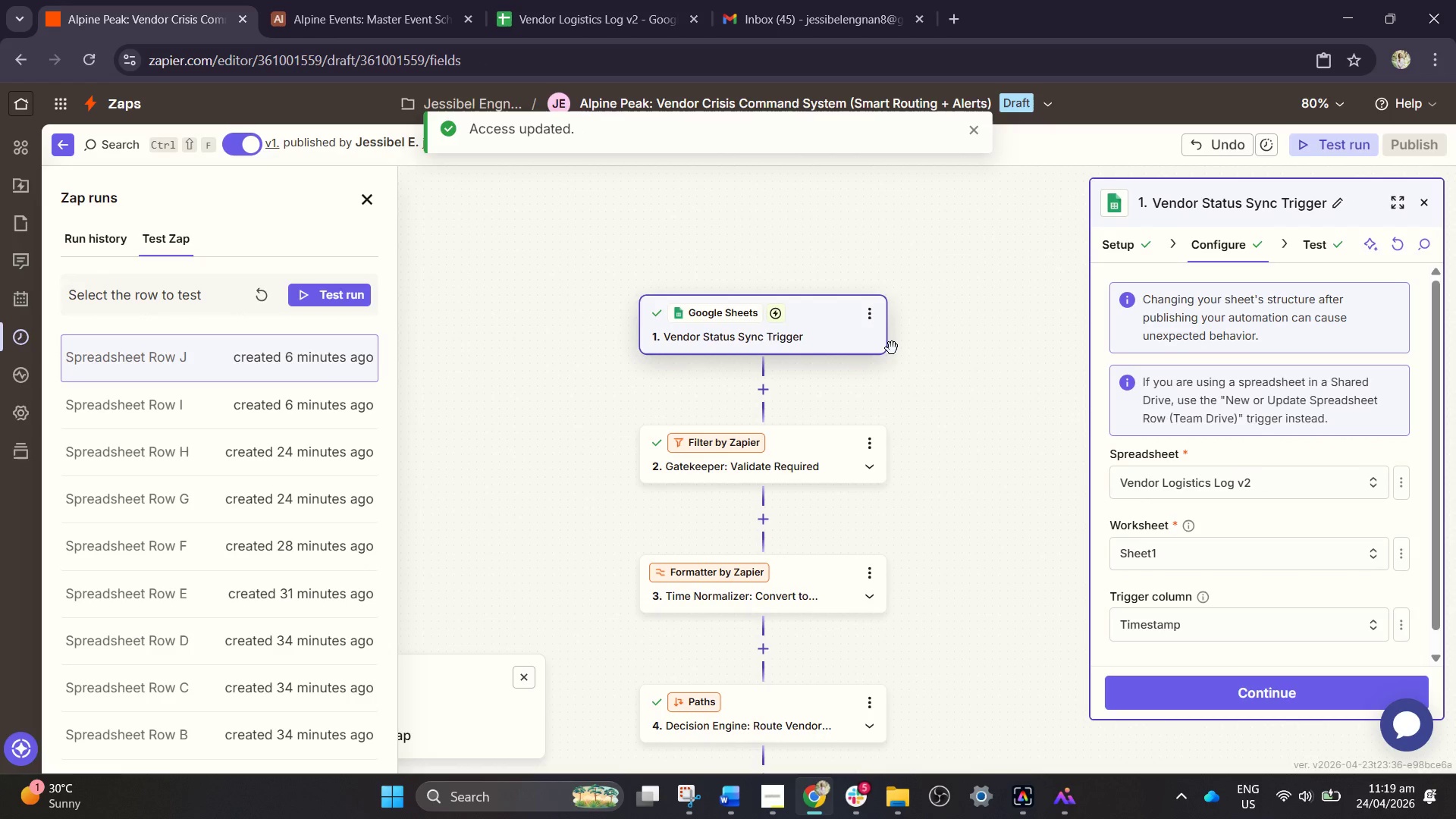 
left_click([775, 11])
 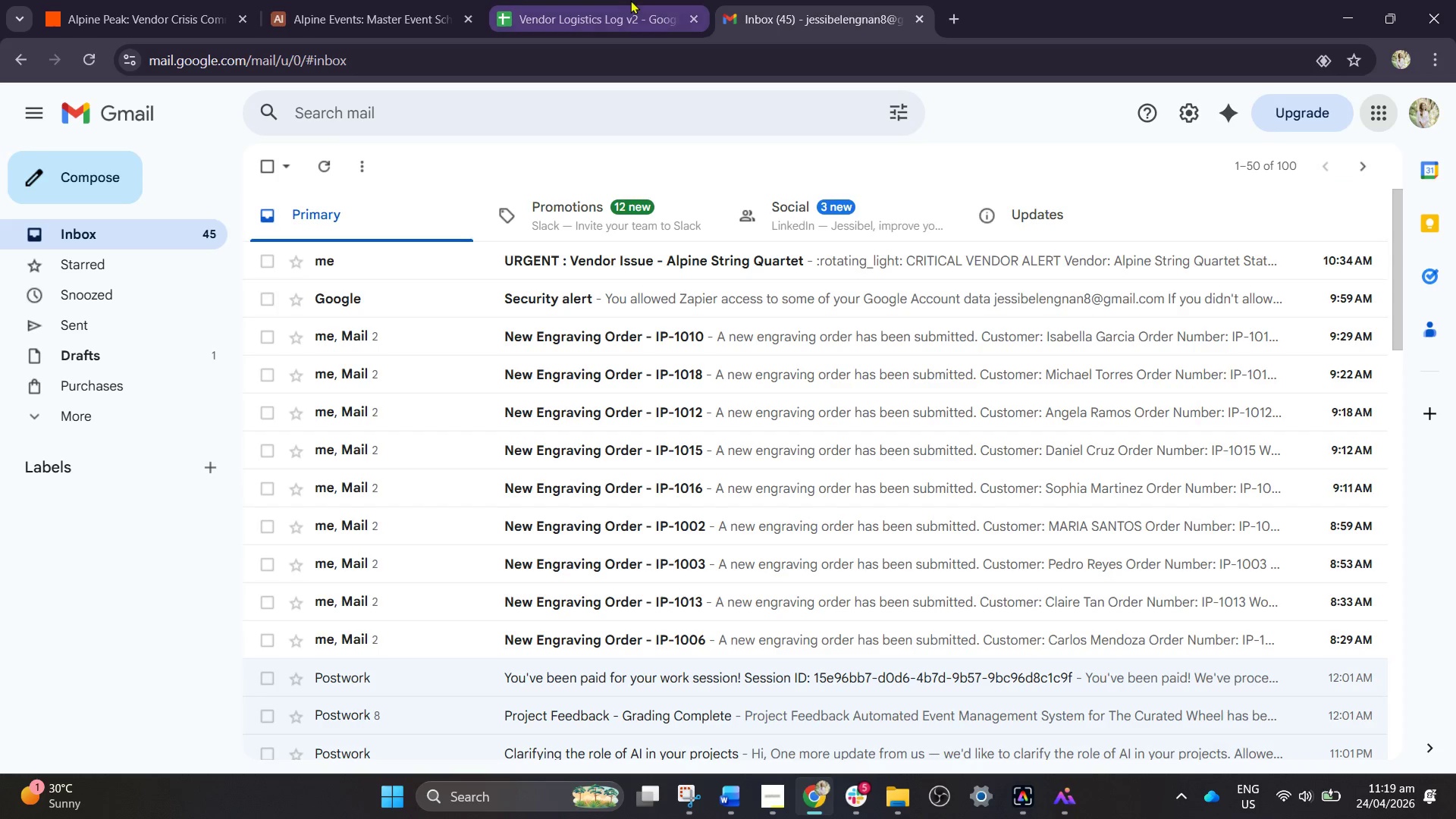 
left_click([630, 0])
 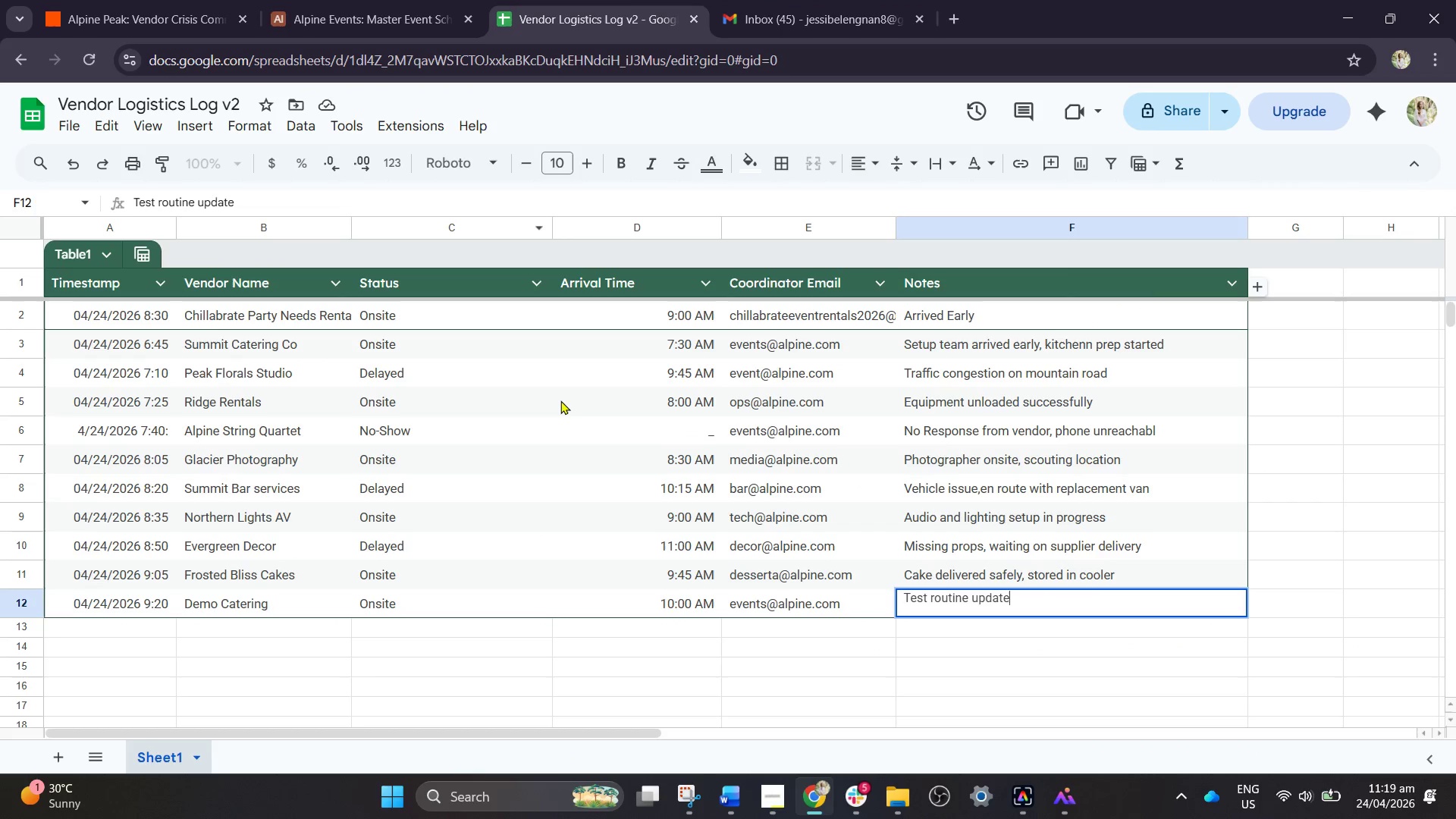 
scroll: coordinate [560, 413], scroll_direction: up, amount: 1.0
 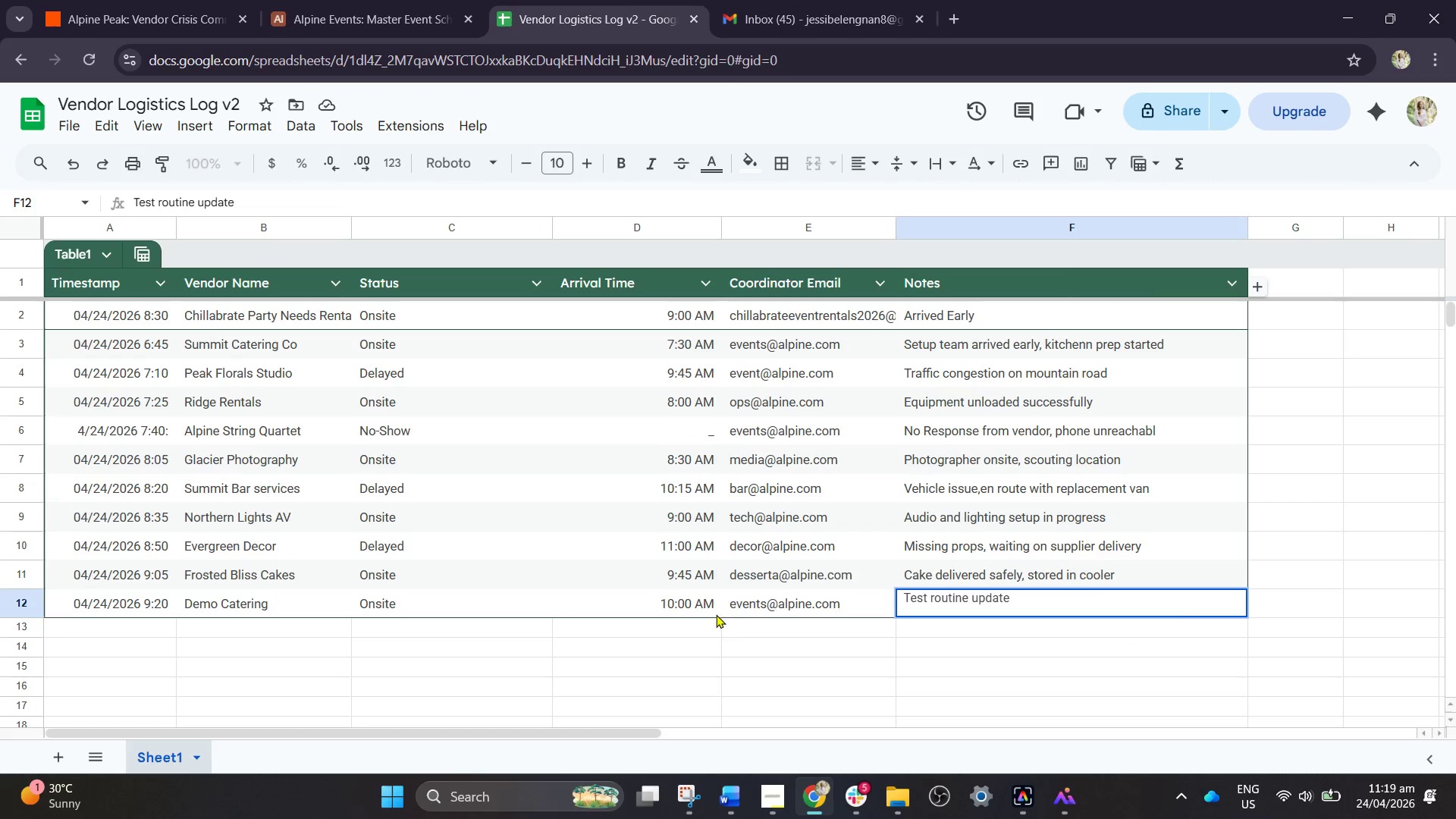 
left_click([710, 636])
 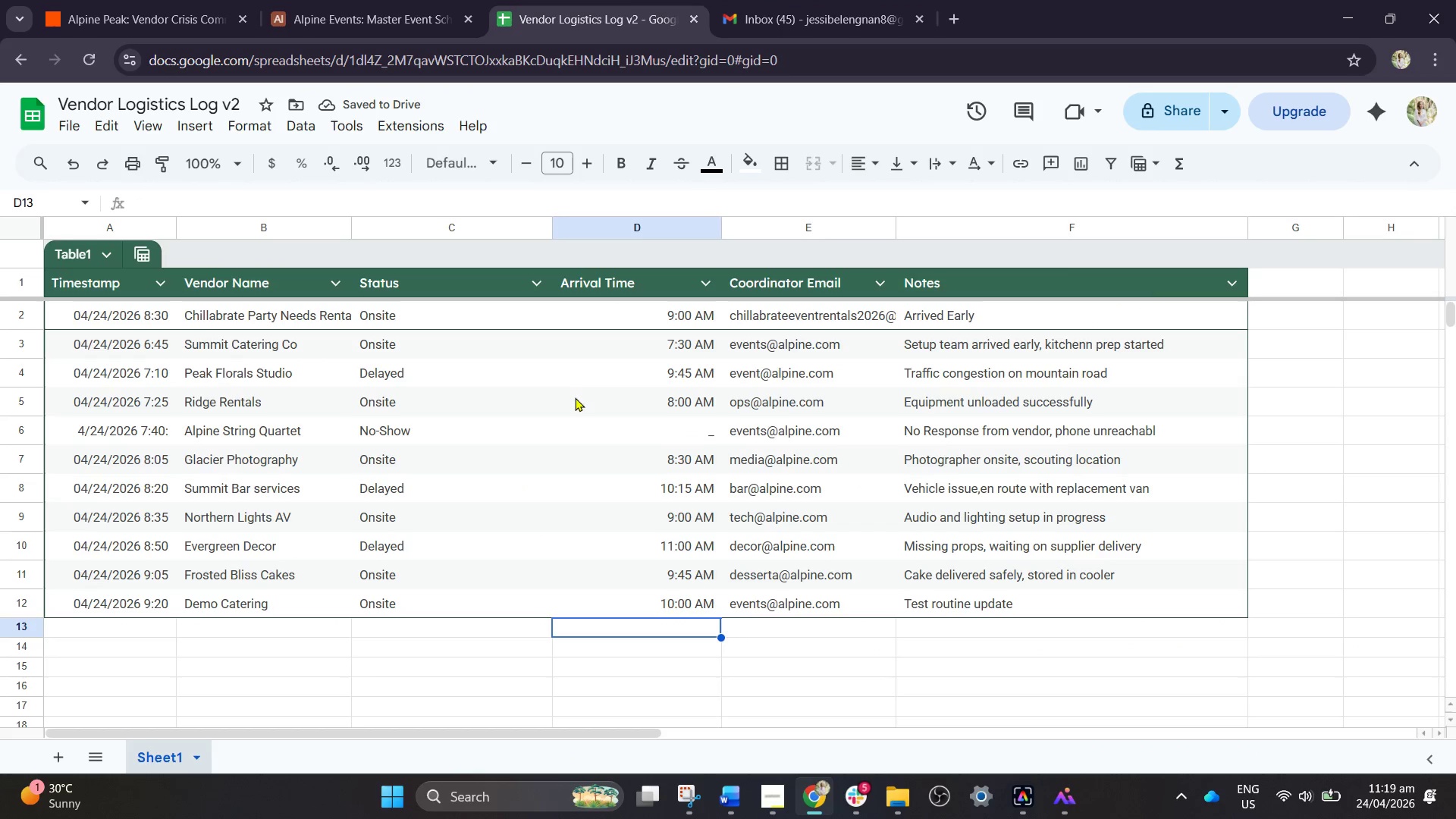 
left_click([897, 798])
 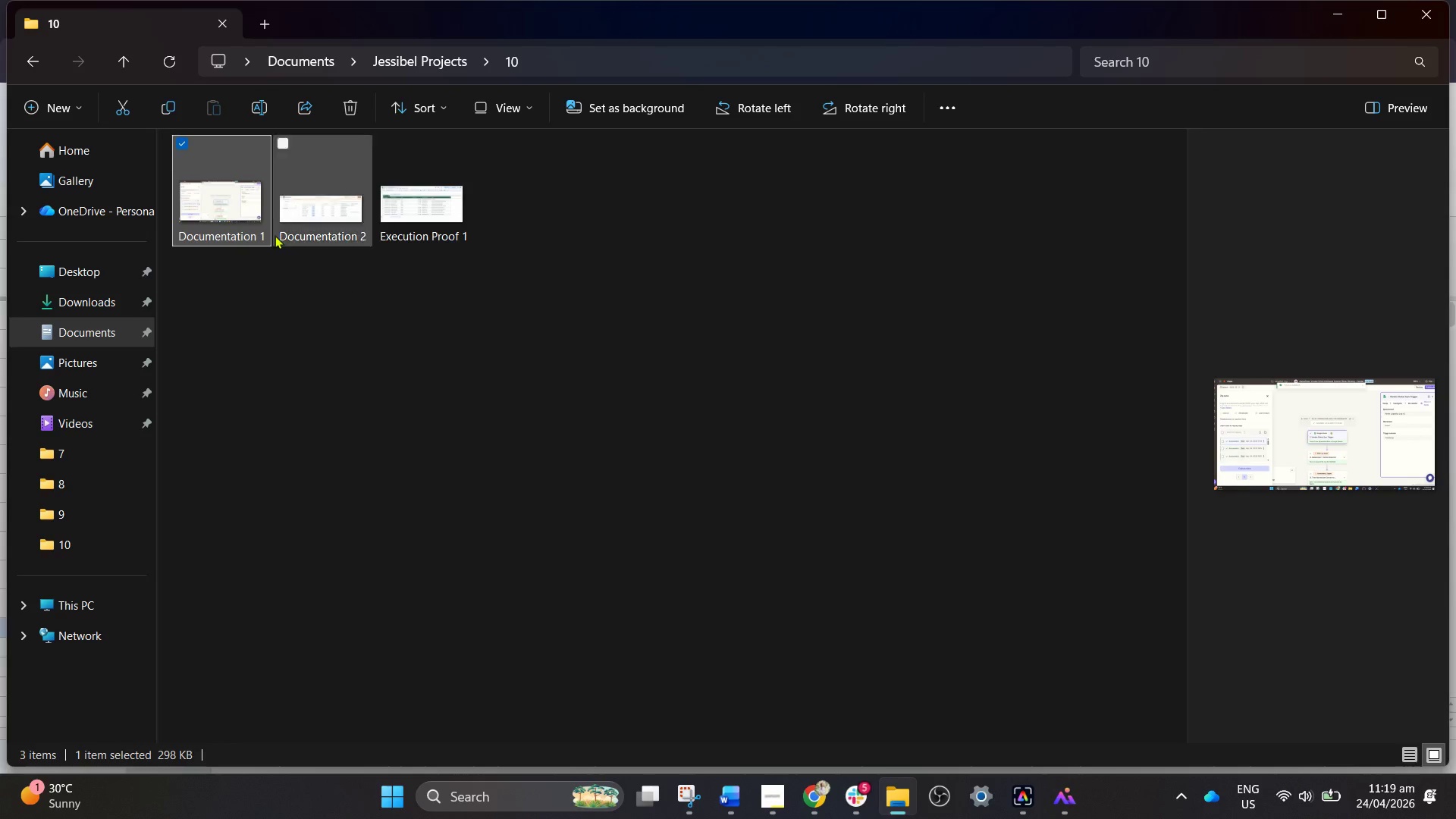 
double_click([225, 209])
 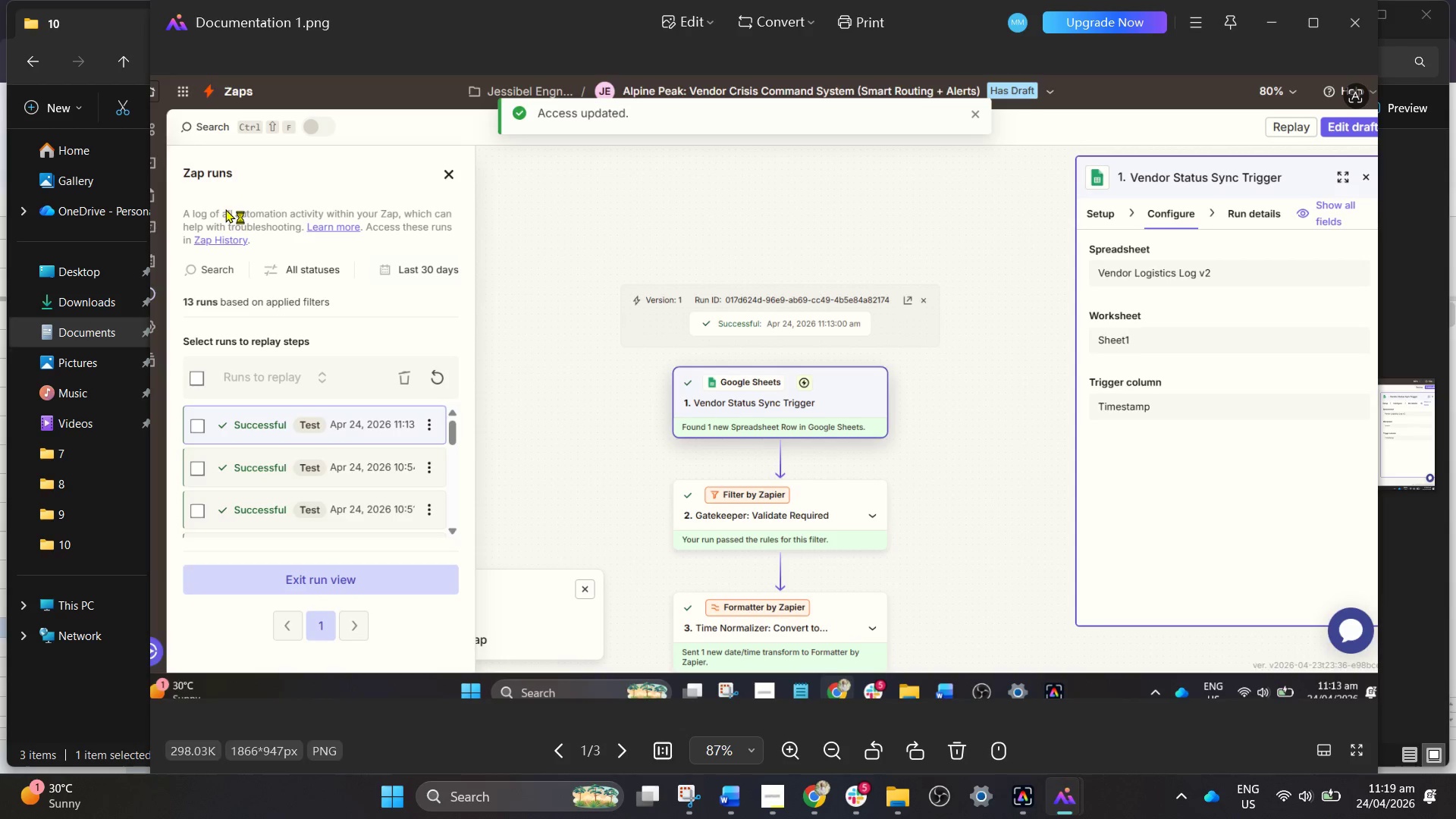 
key(ArrowRight)
 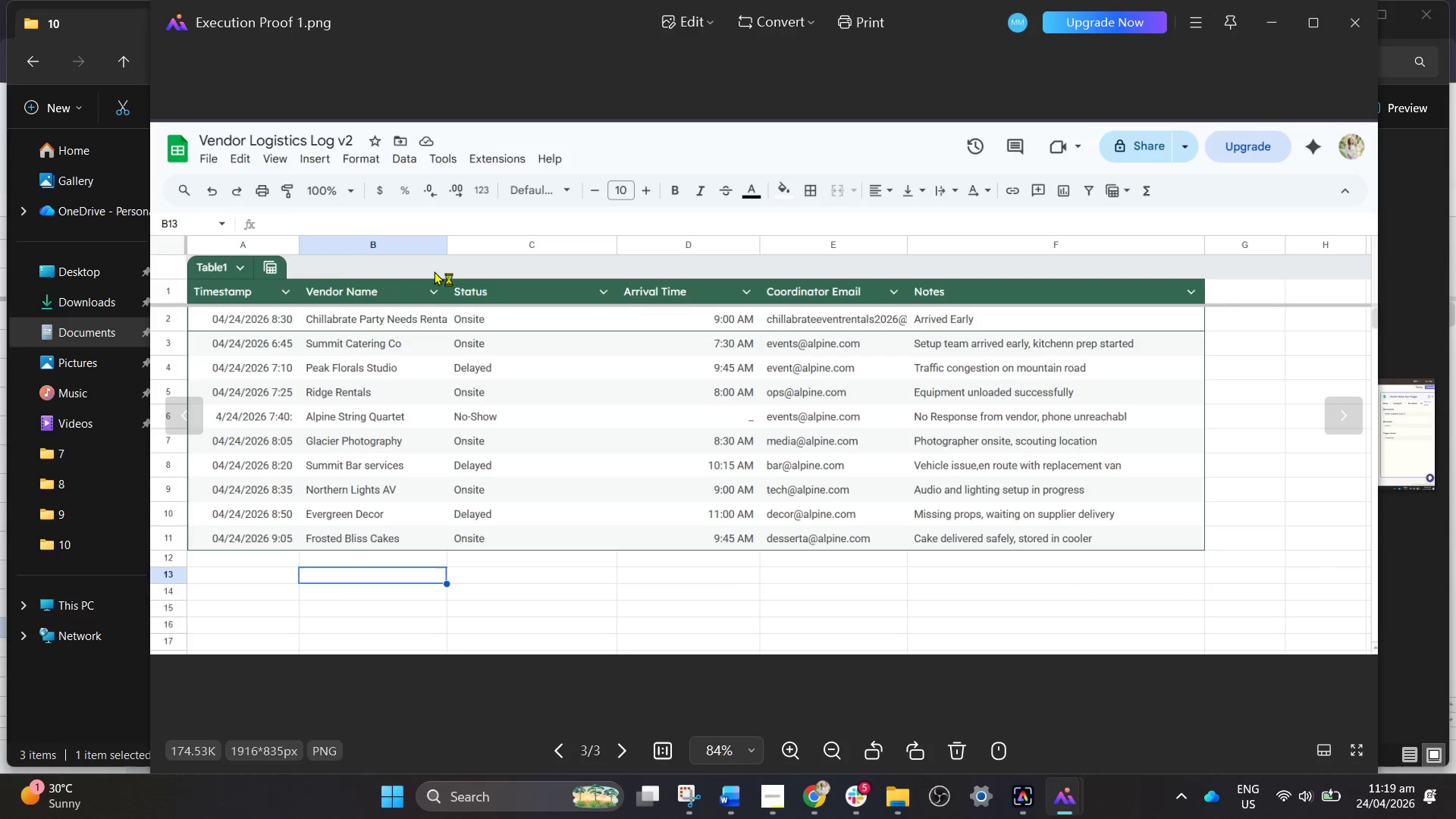 
key(ArrowRight)
 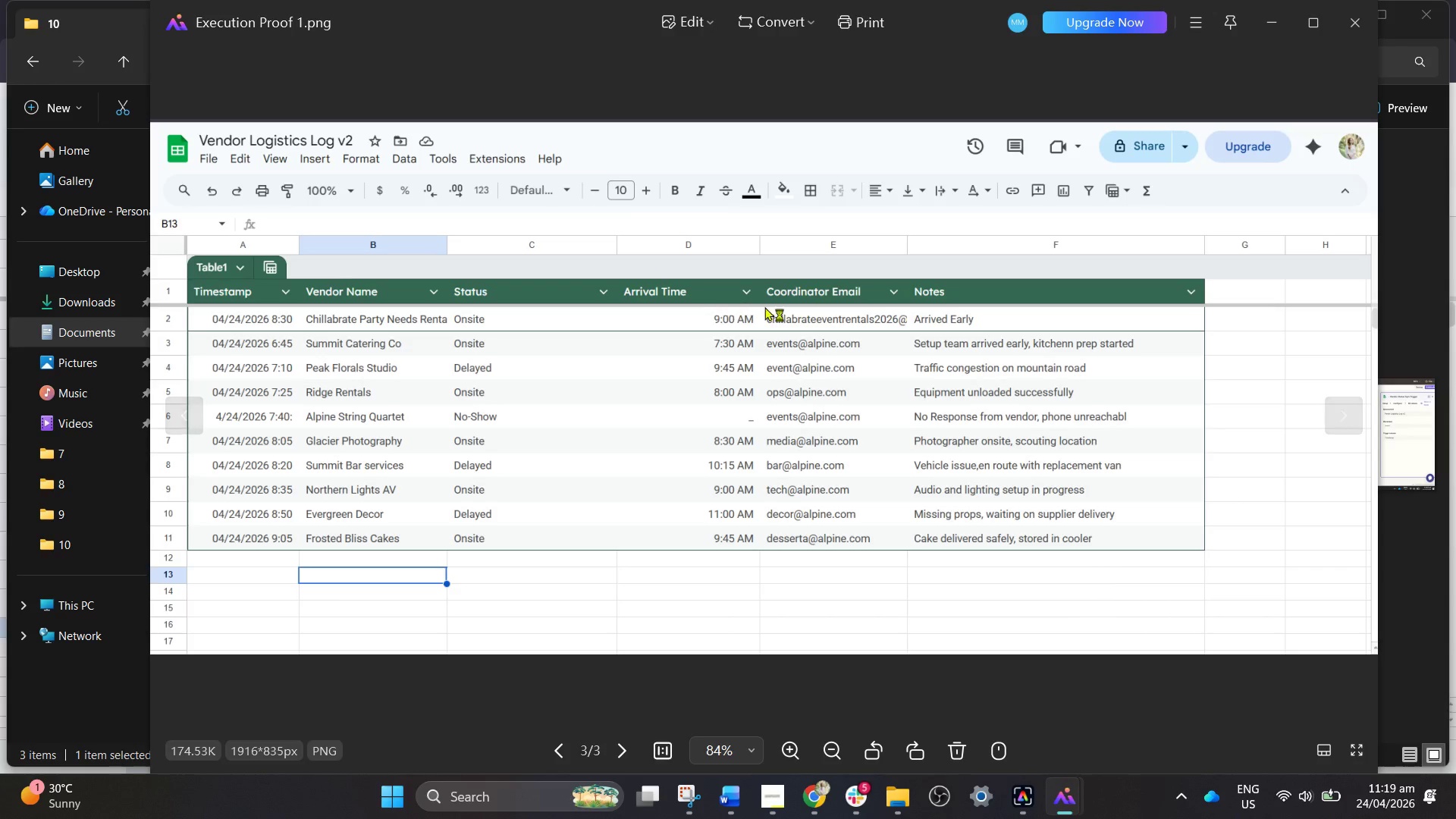 
key(ArrowRight)
 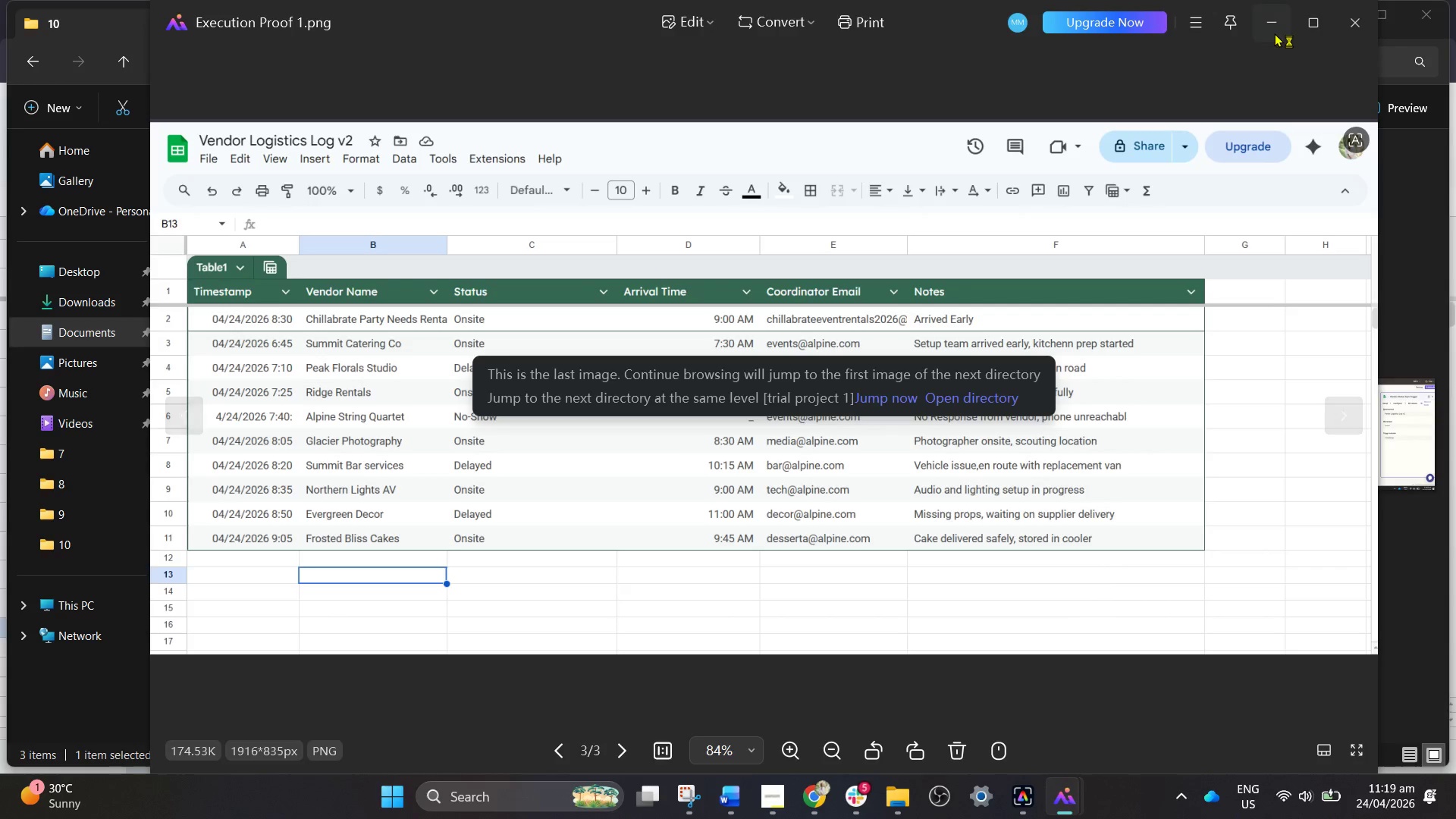 
left_click([1266, 30])
 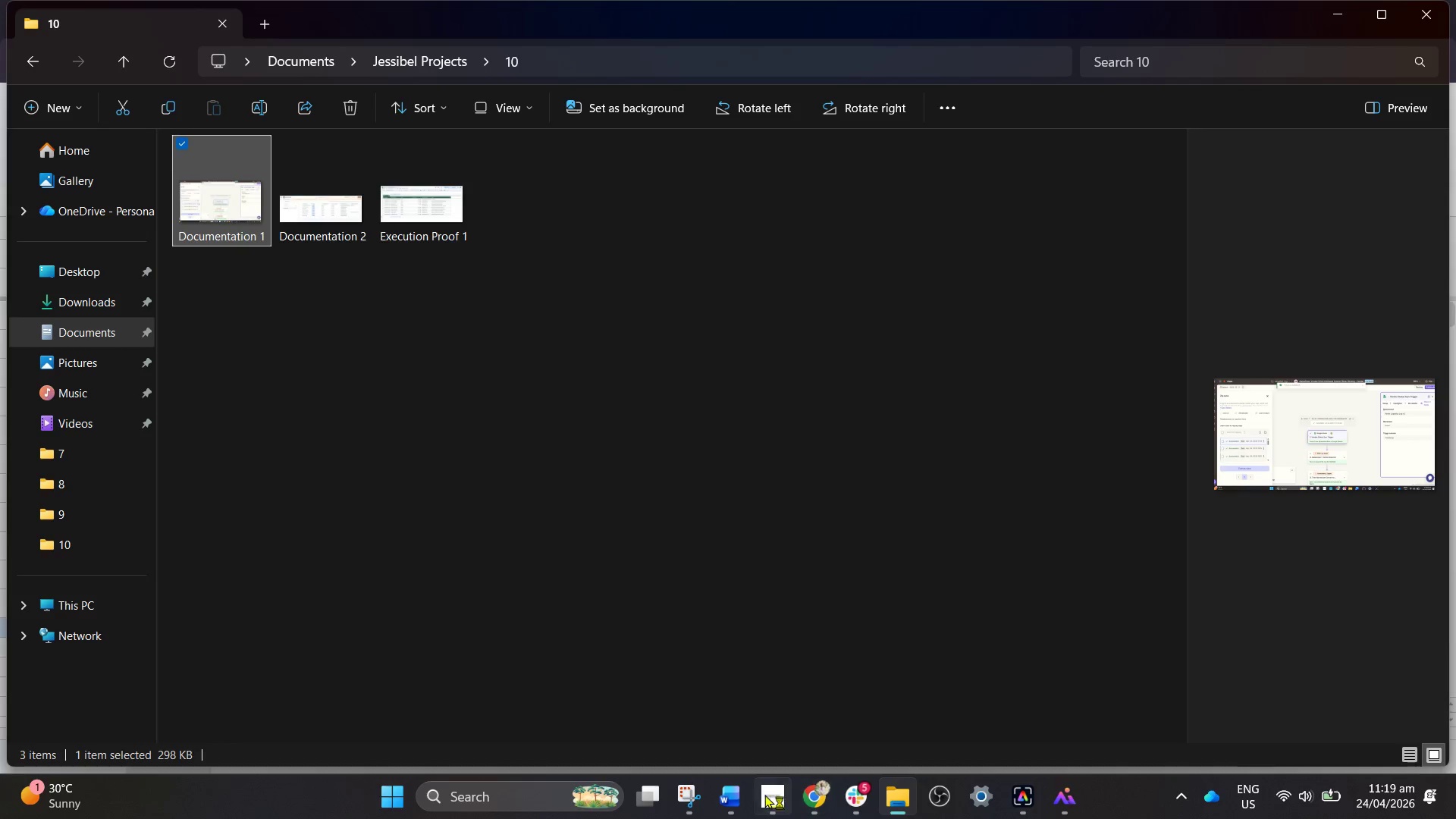 
left_click([683, 796])
 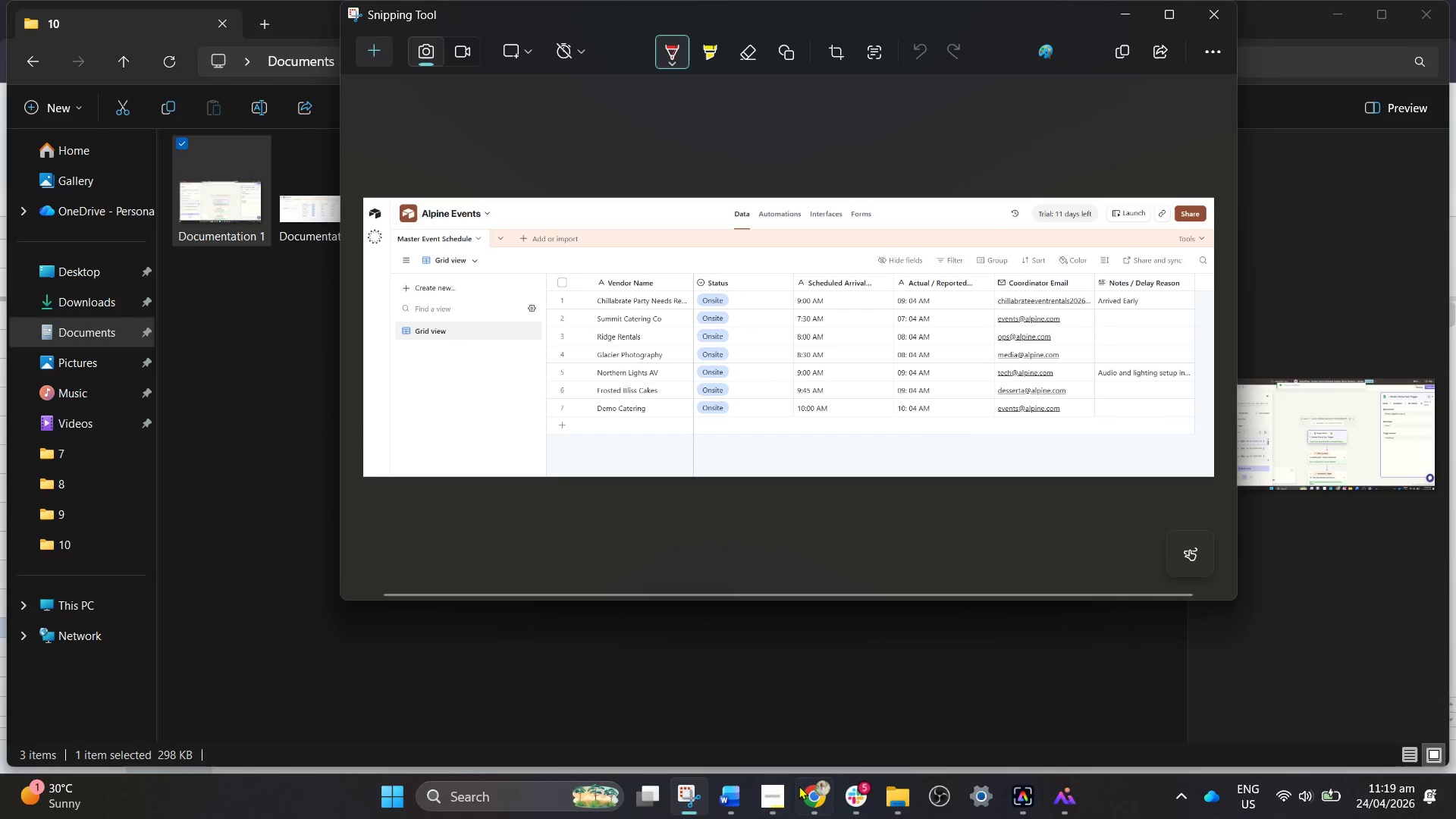 
left_click([852, 804])
 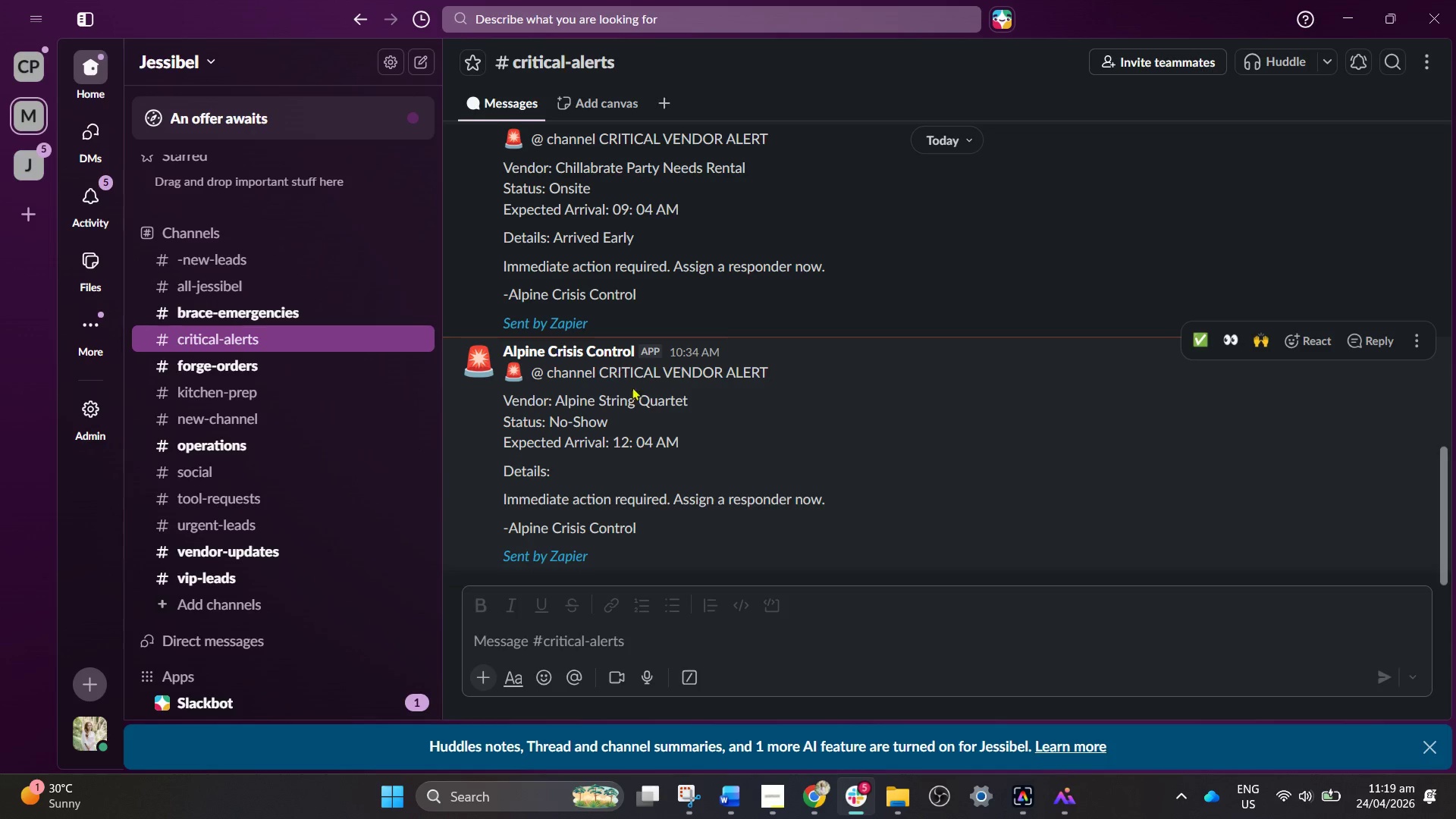 
scroll: coordinate [649, 400], scroll_direction: none, amount: 0.0
 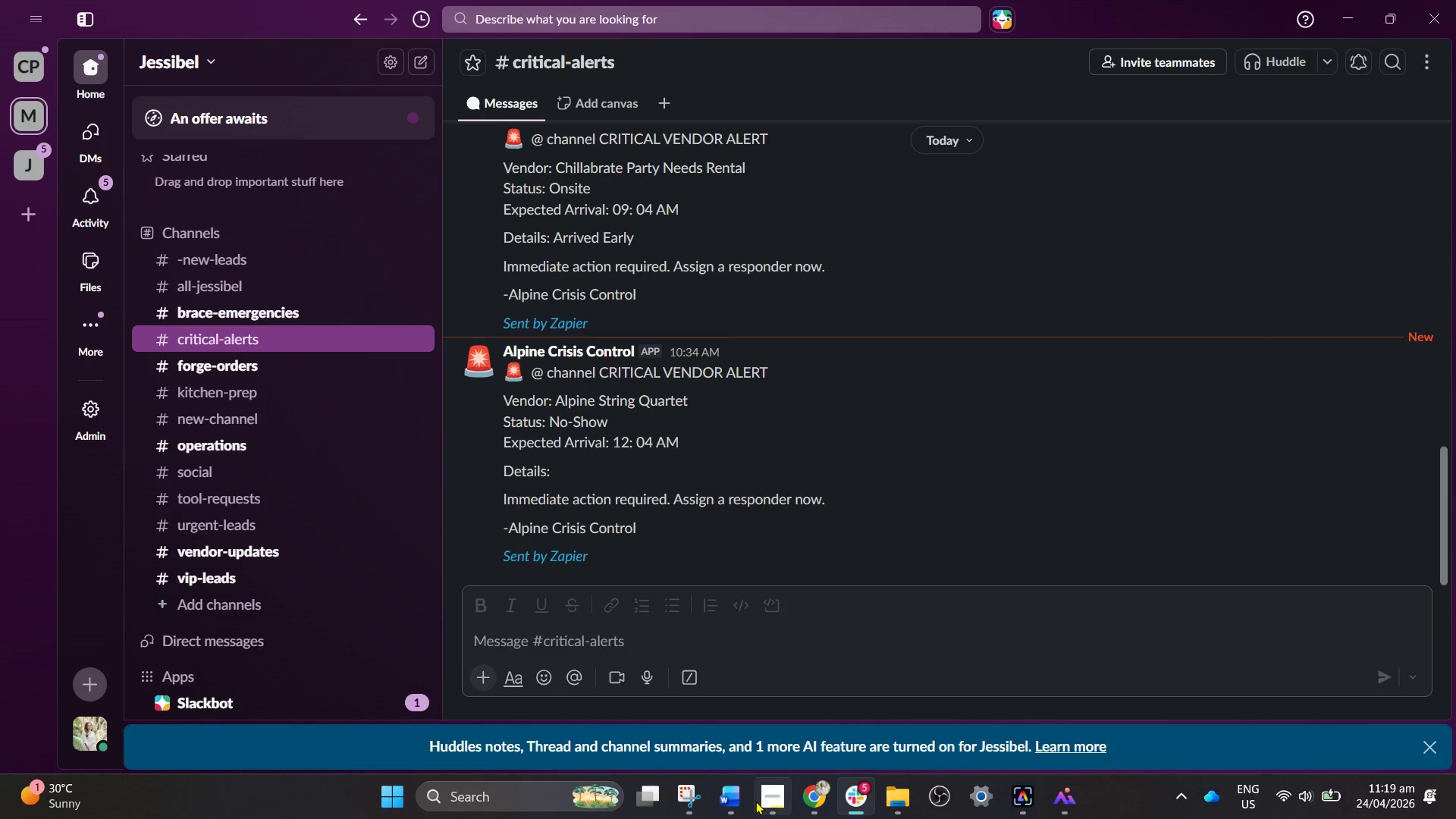 
wait(5.41)
 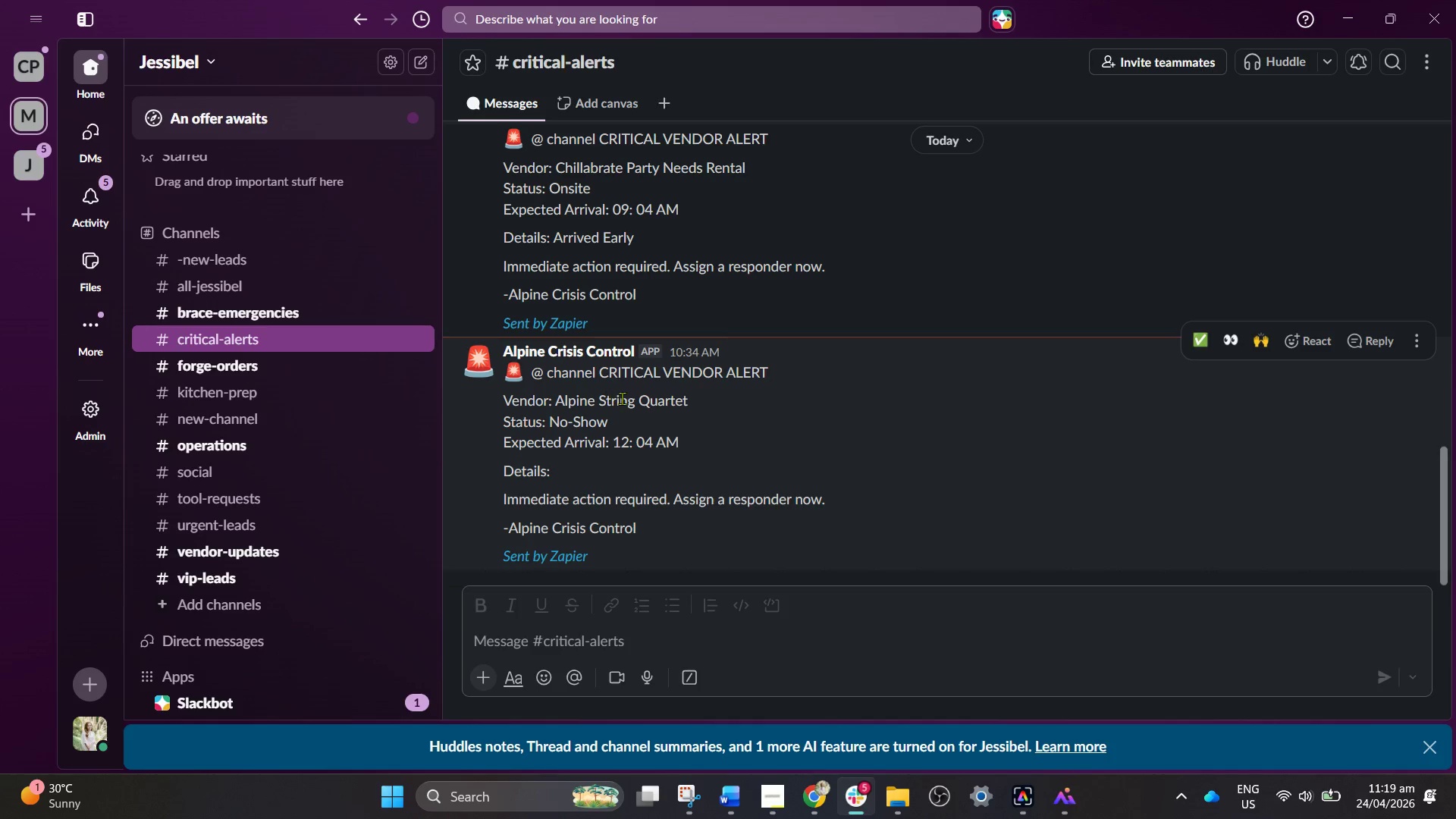 
left_click([691, 801])
 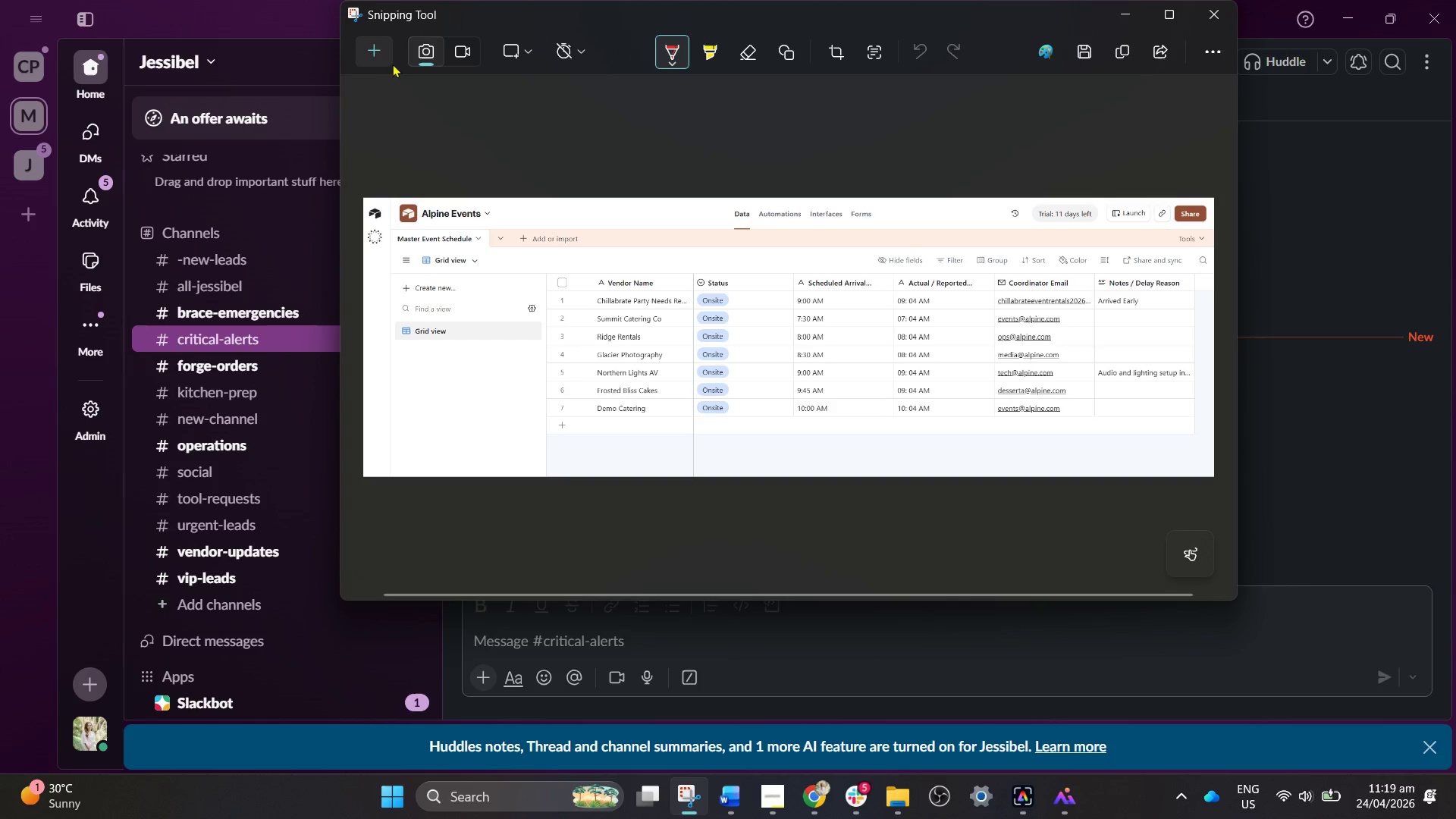 
left_click([372, 58])
 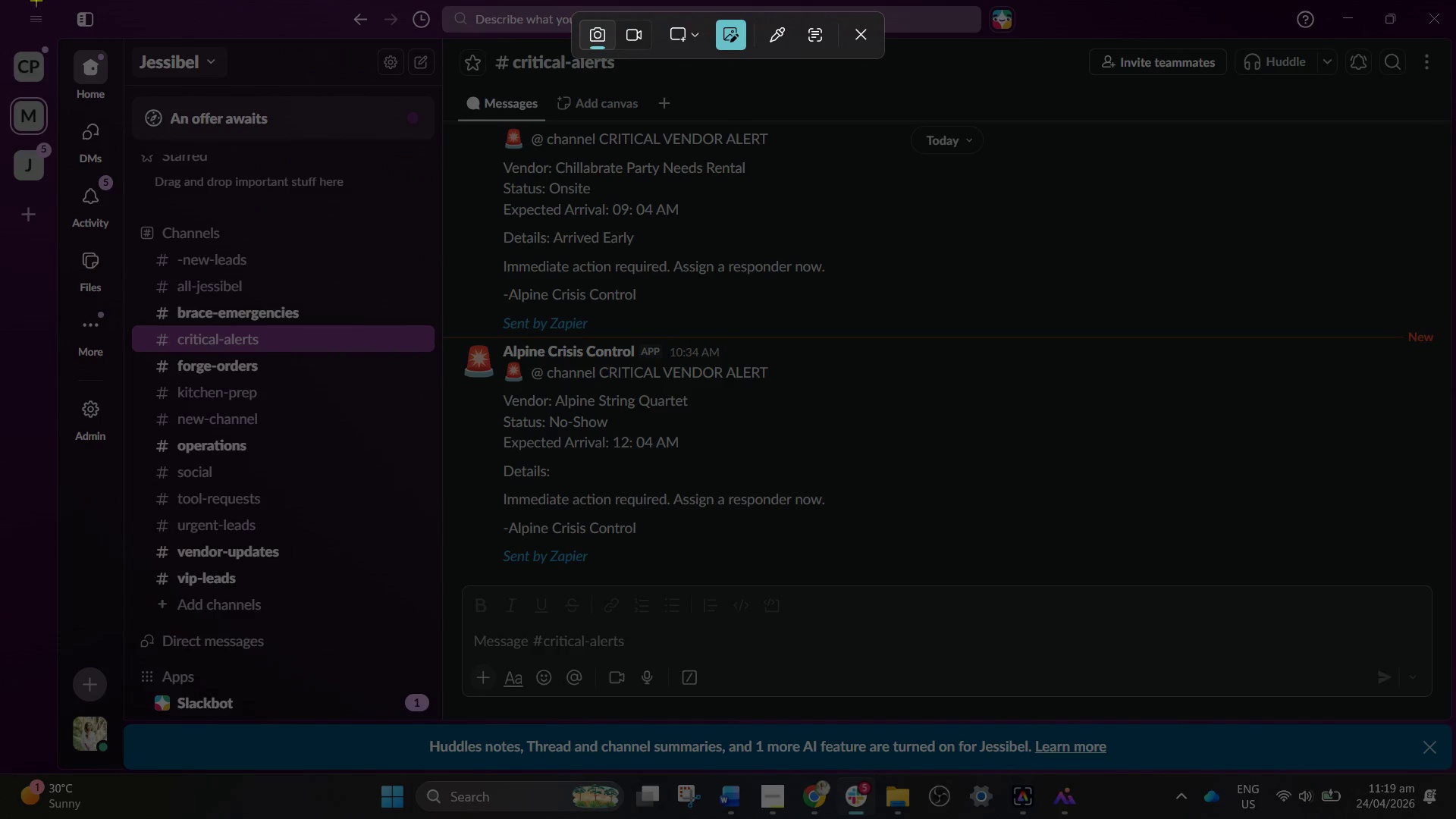 
left_click_drag(start_coordinate=[0, 0], to_coordinate=[1454, 772])
 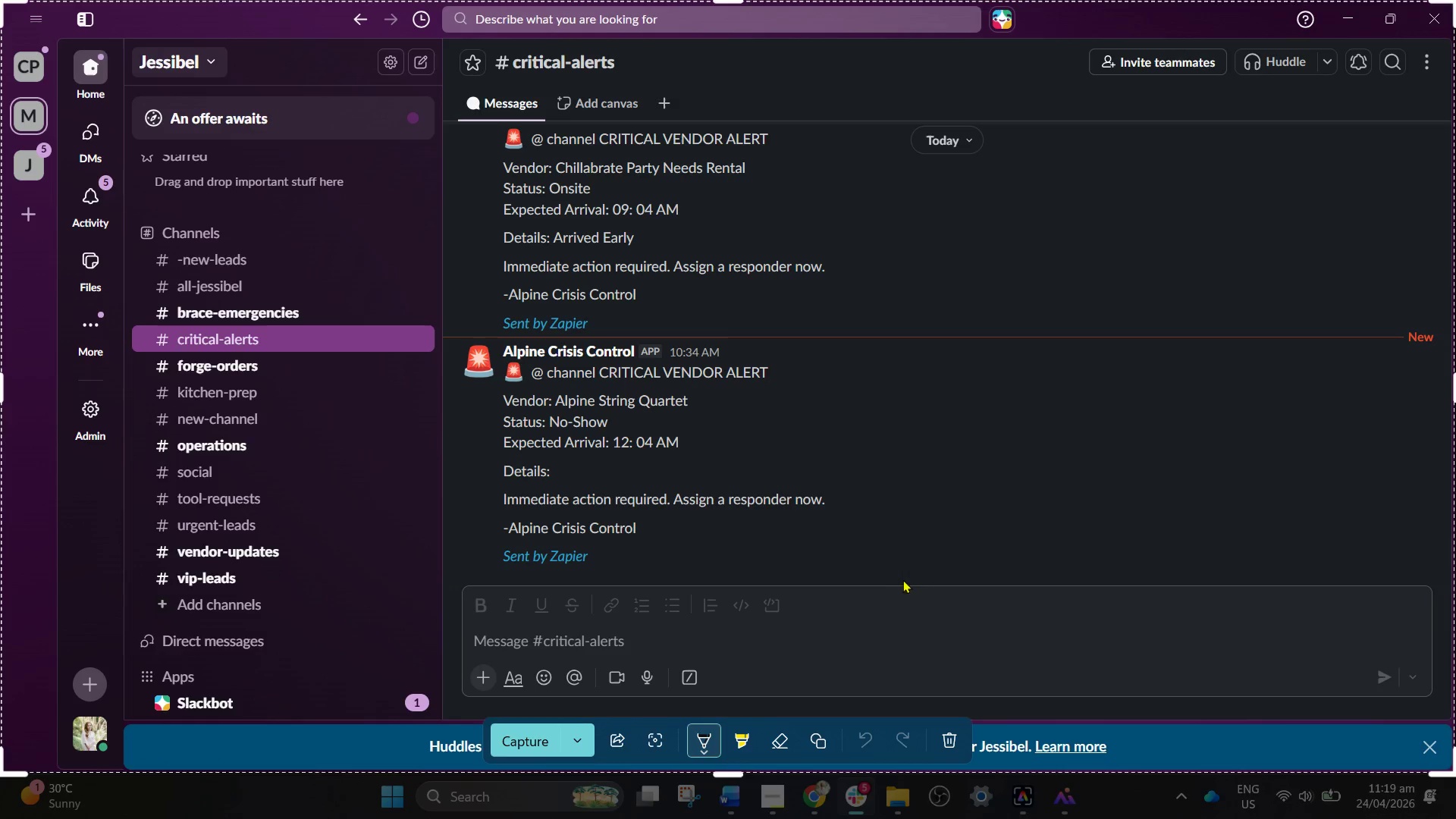 
right_click([885, 571])
 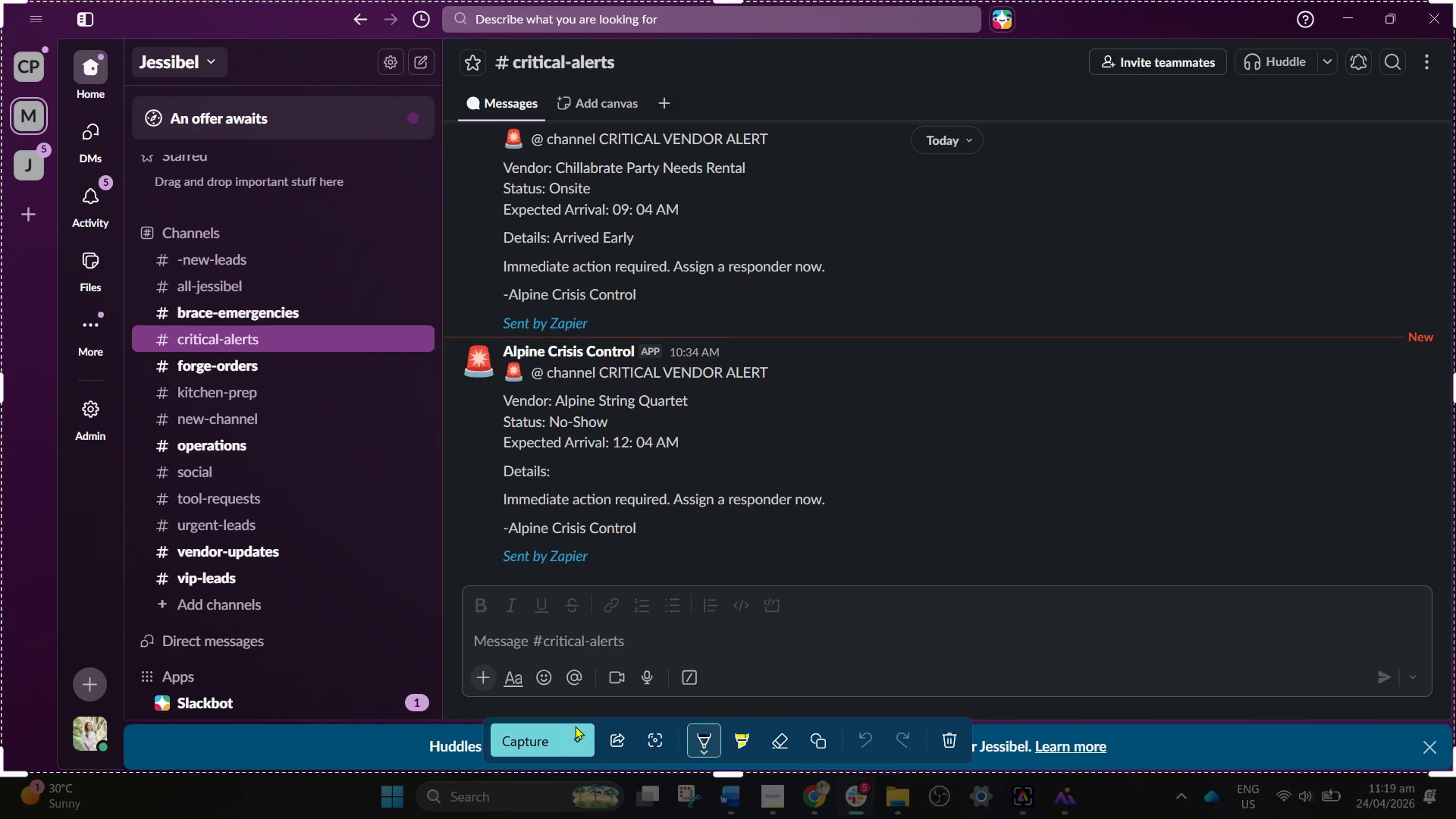 
left_click([548, 740])
 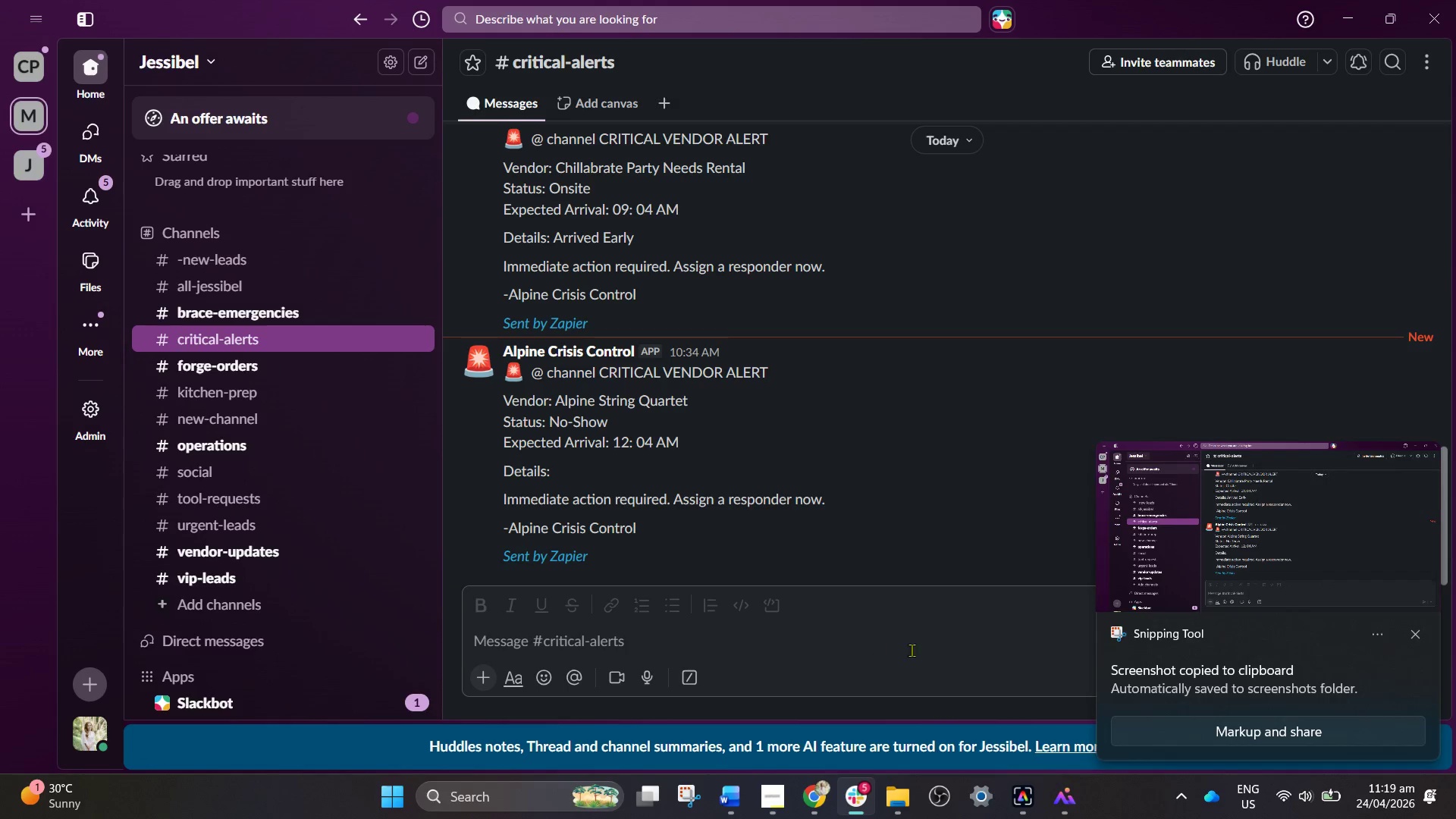 
left_click([1270, 738])
 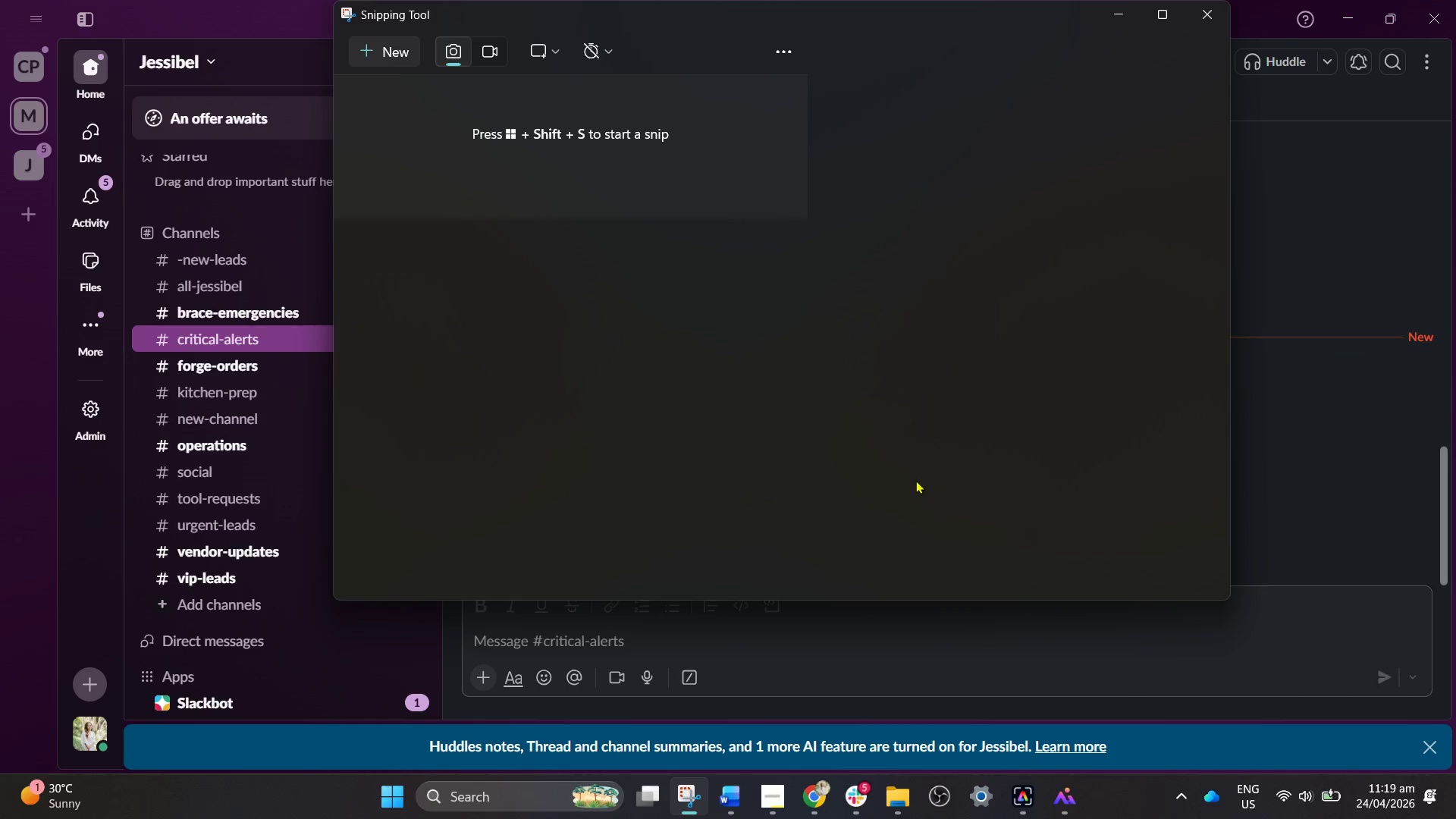 
right_click([767, 369])
 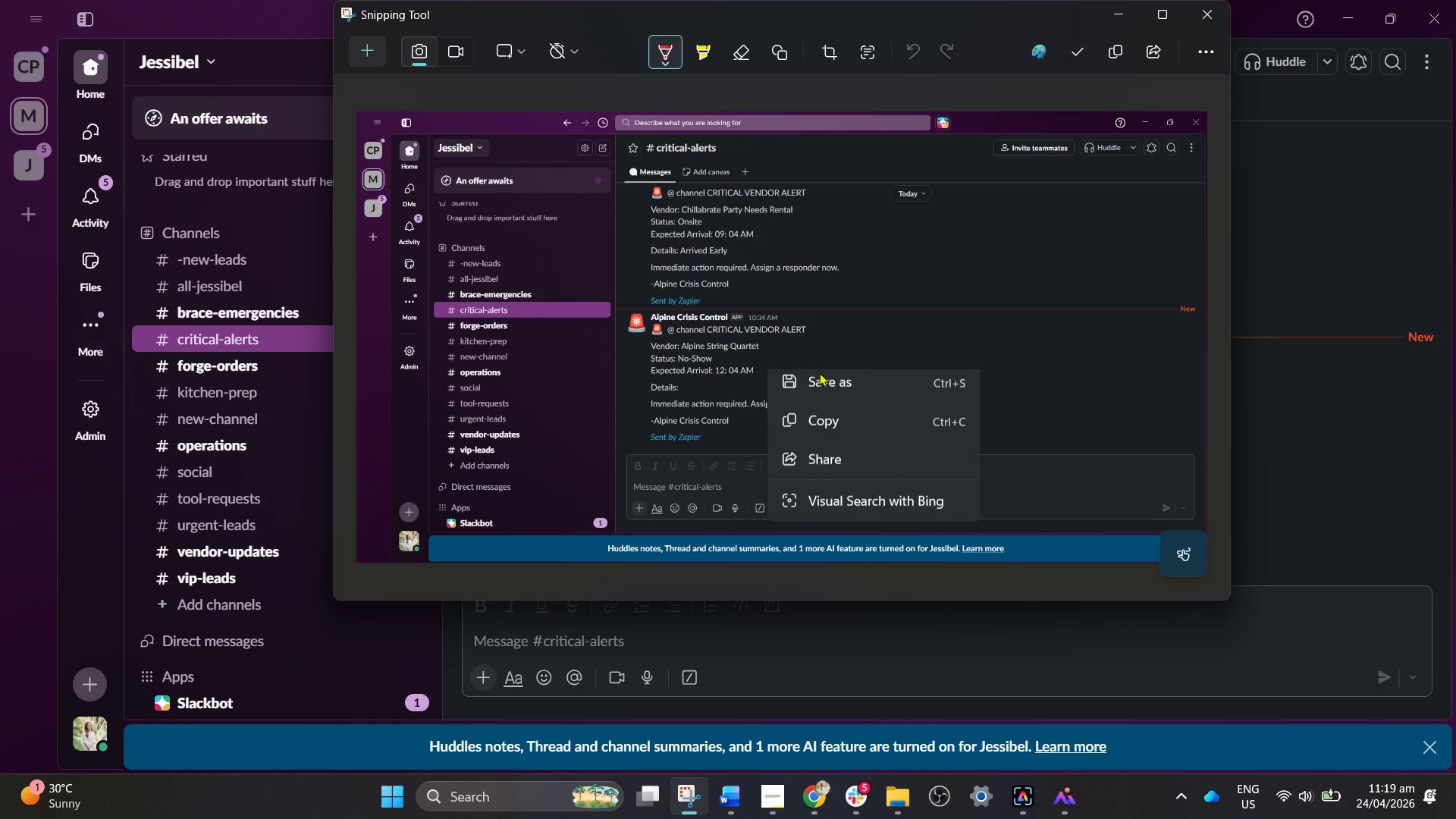 
mouse_move([839, 384])
 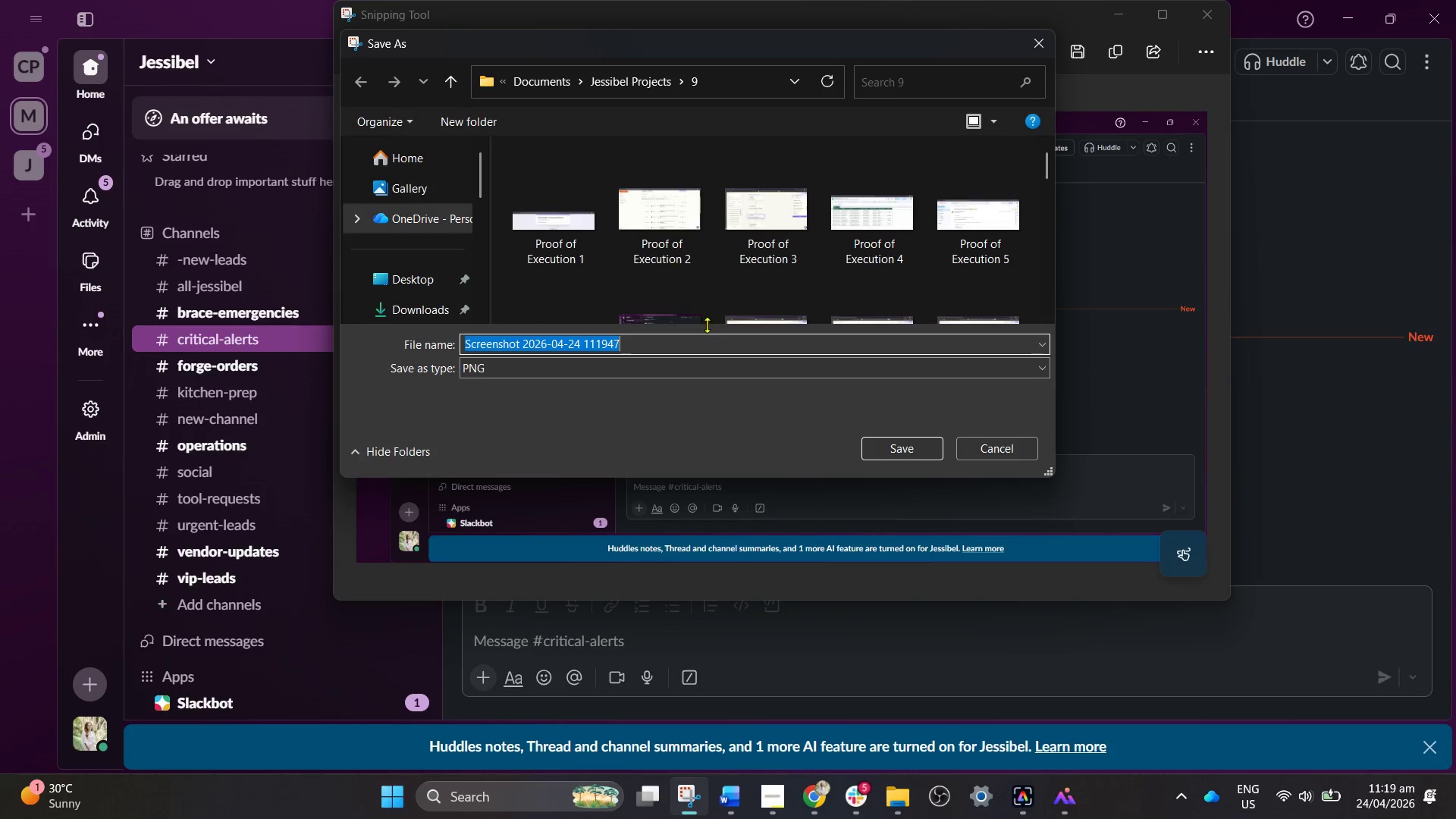 
left_click([629, 93])
 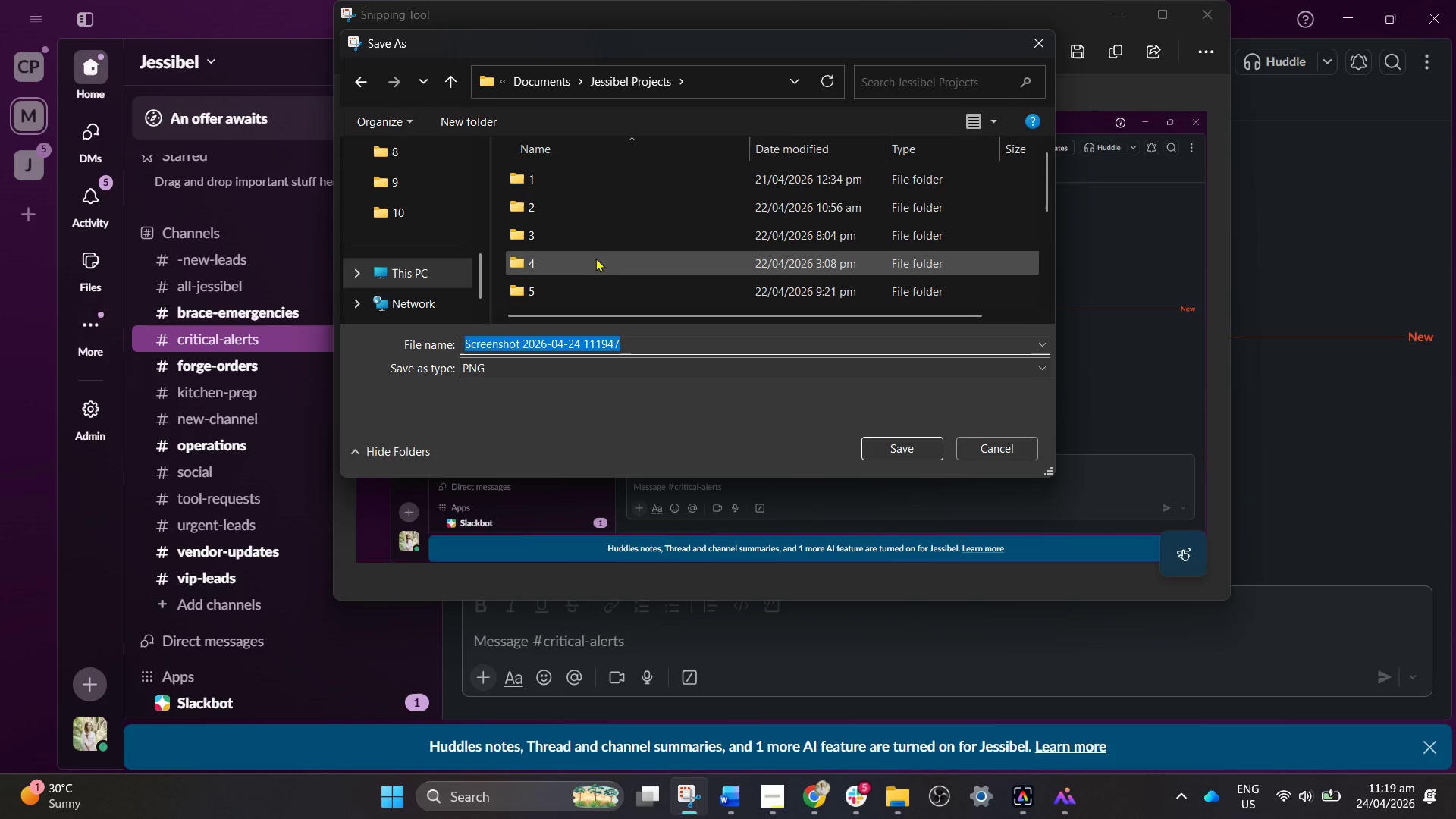 
scroll: coordinate [573, 276], scroll_direction: down, amount: 4.0
 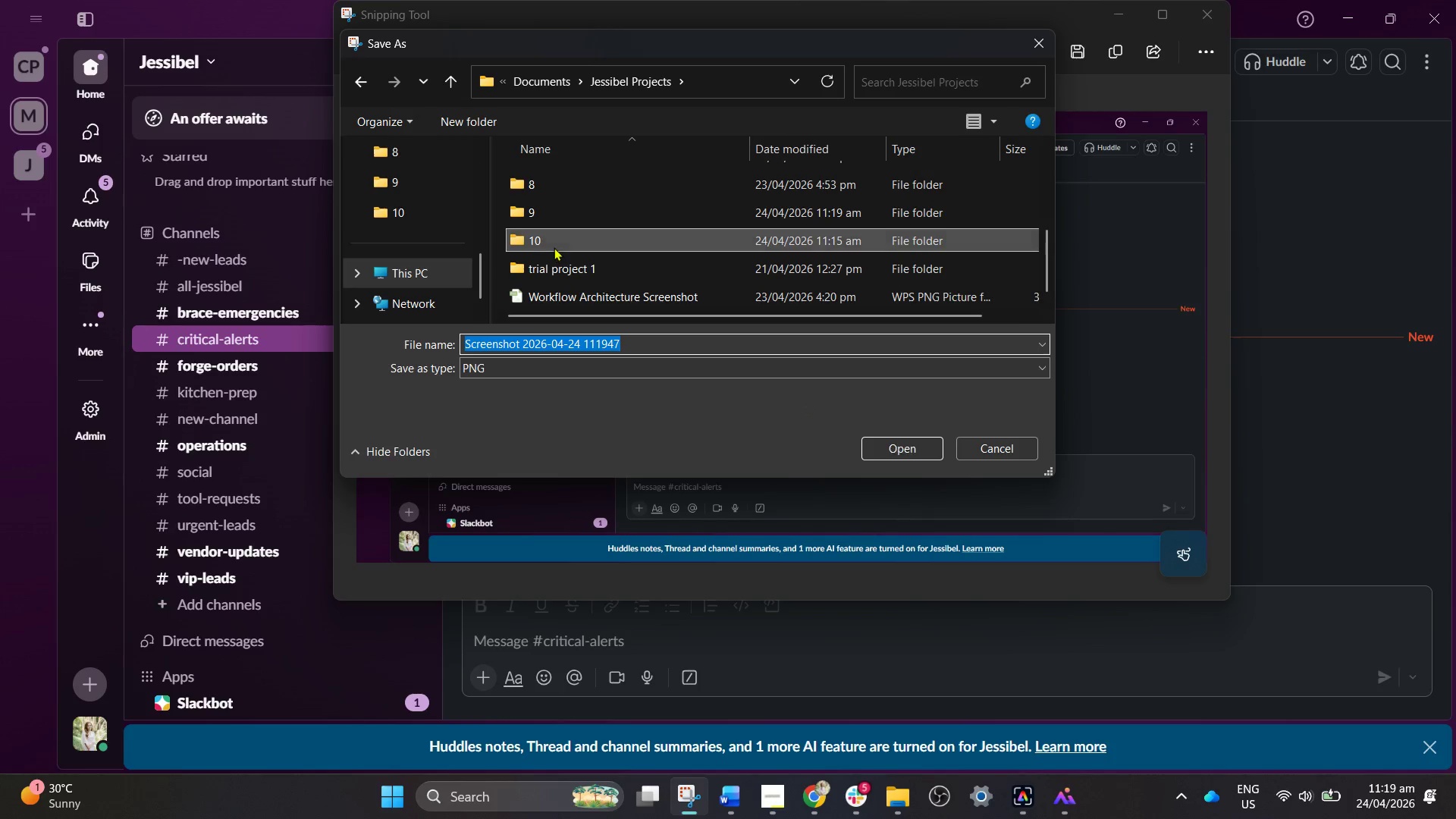 
double_click([554, 247])
 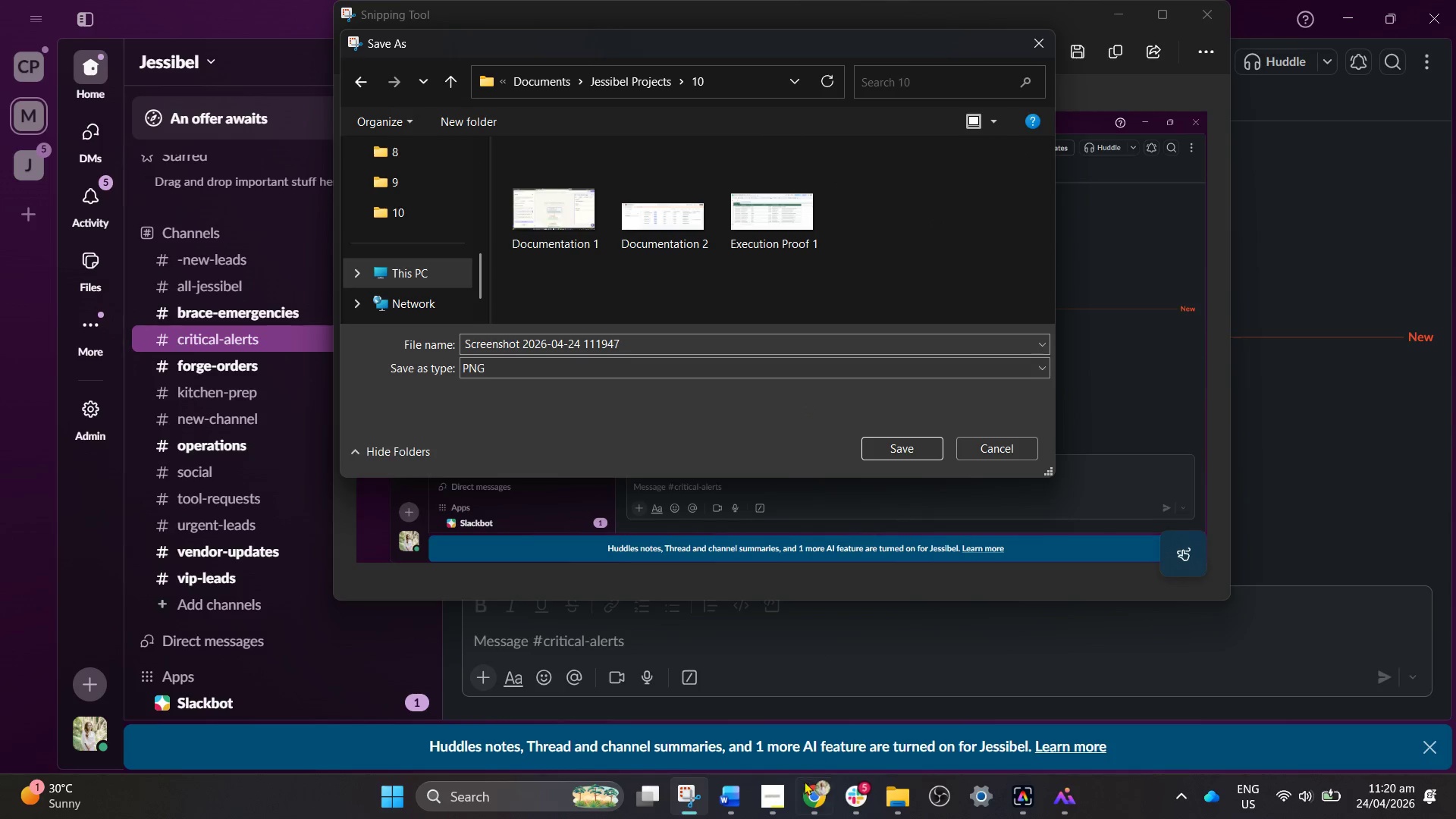 
left_click([752, 799])